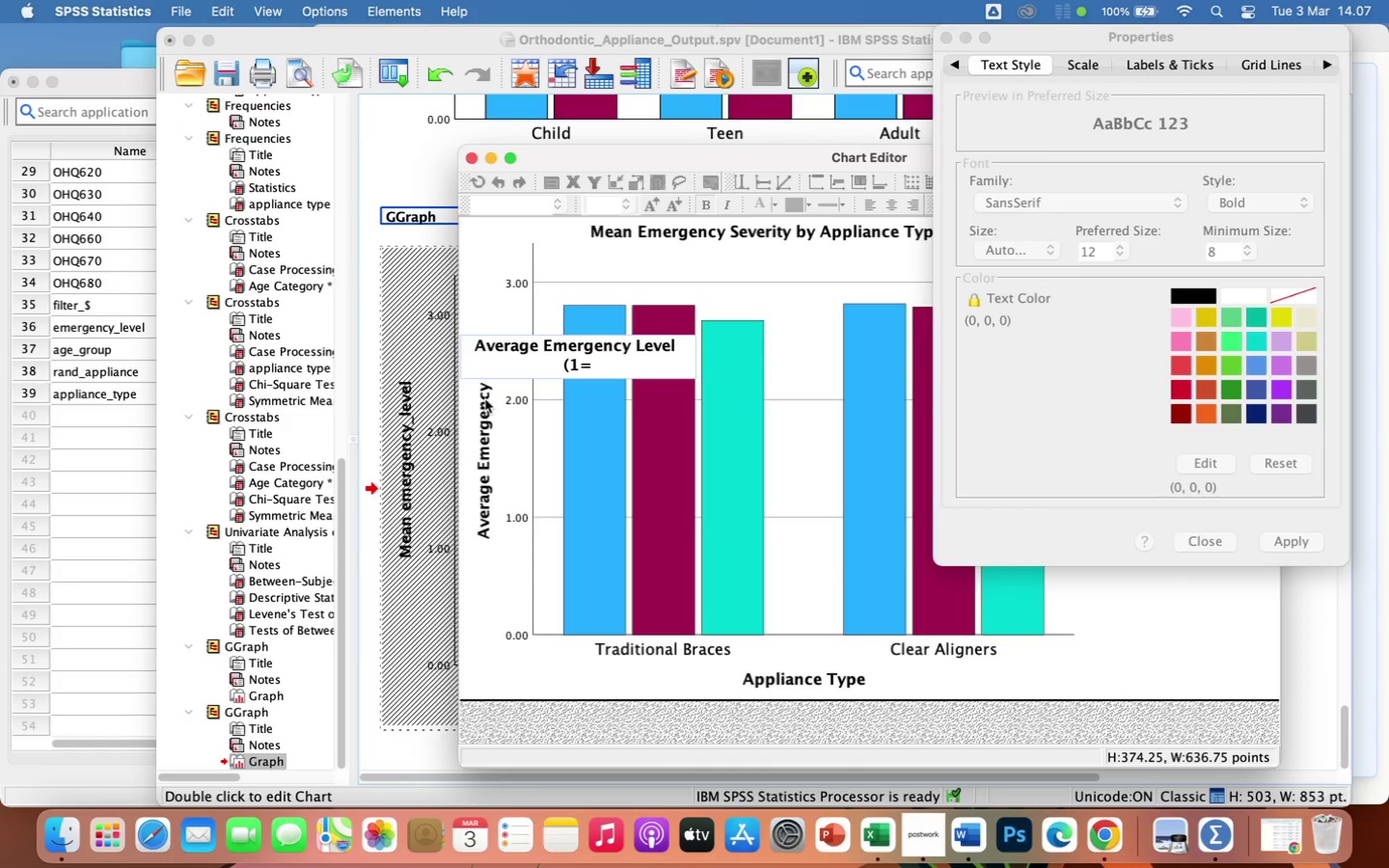 
type(Low, 3)
 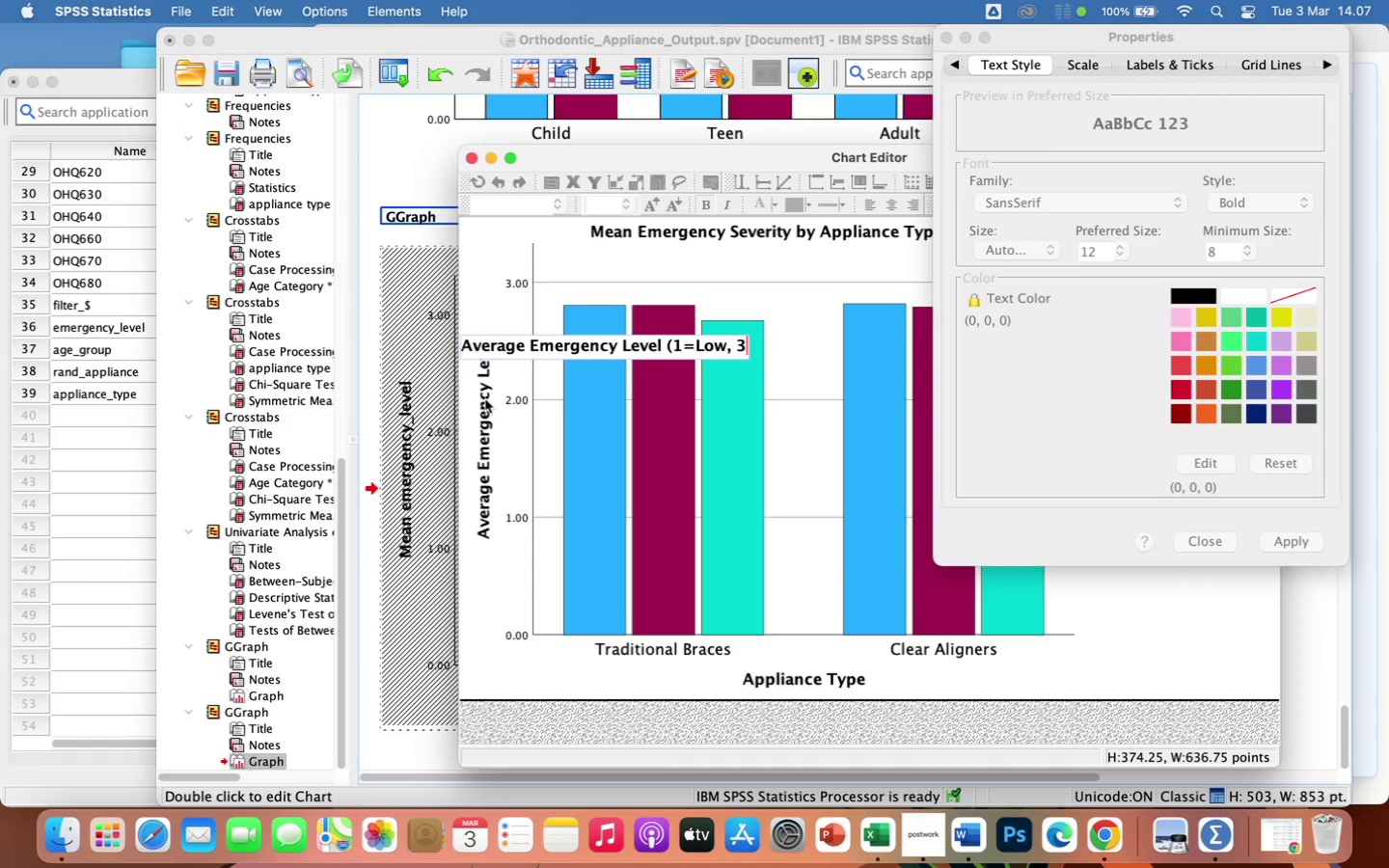 
wait(5.25)
 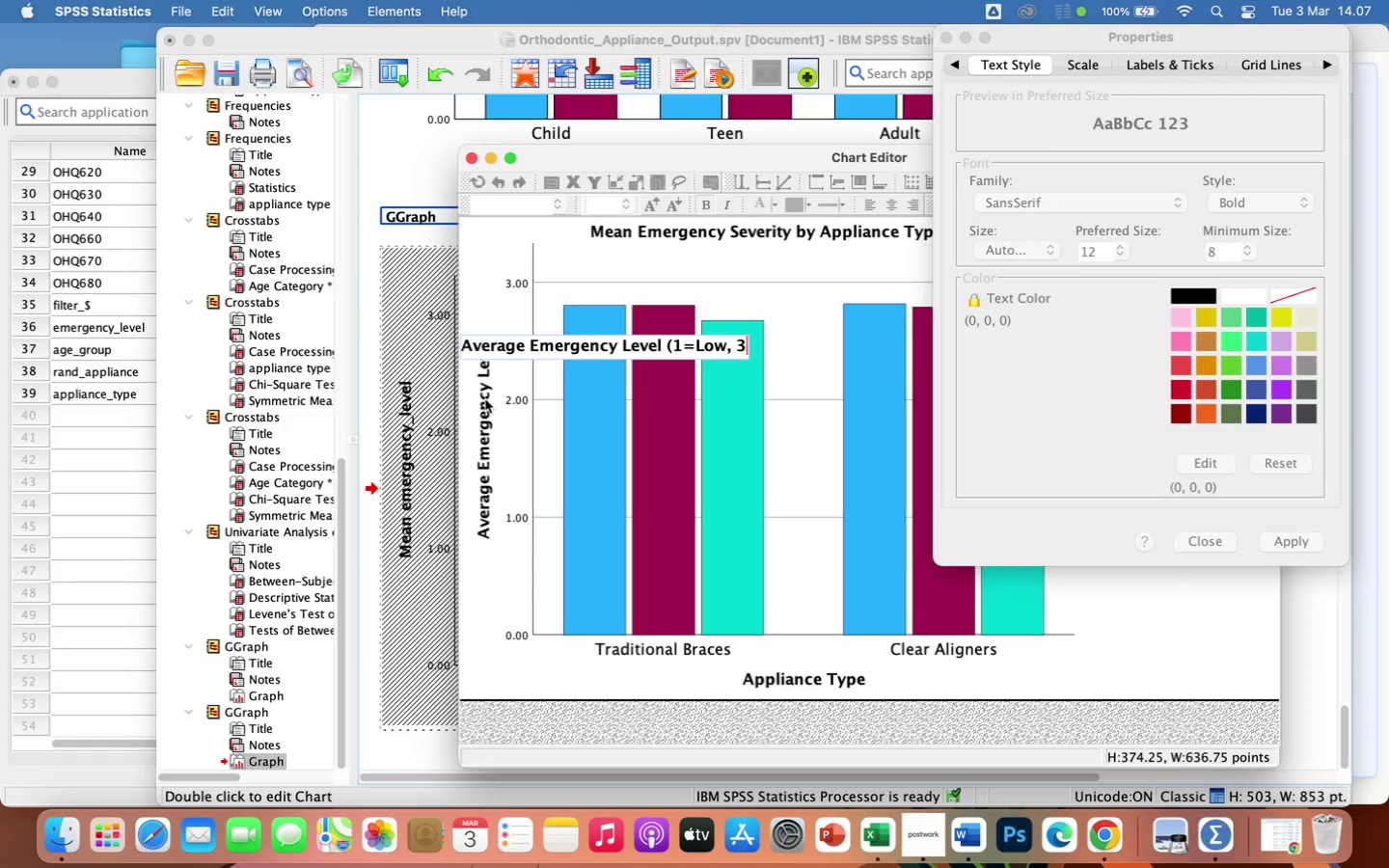 
type(=High))
 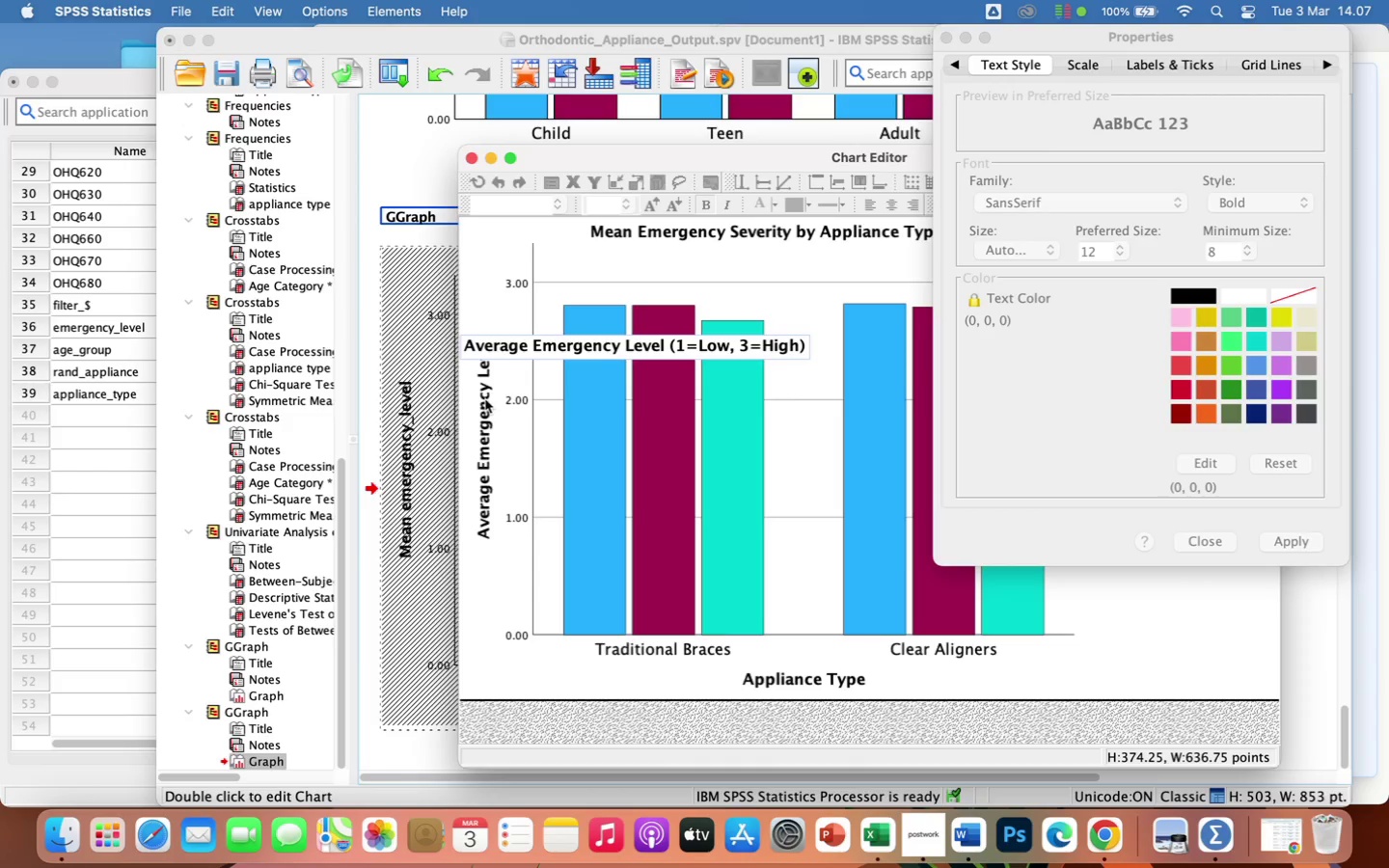 
left_click([539, 675])
 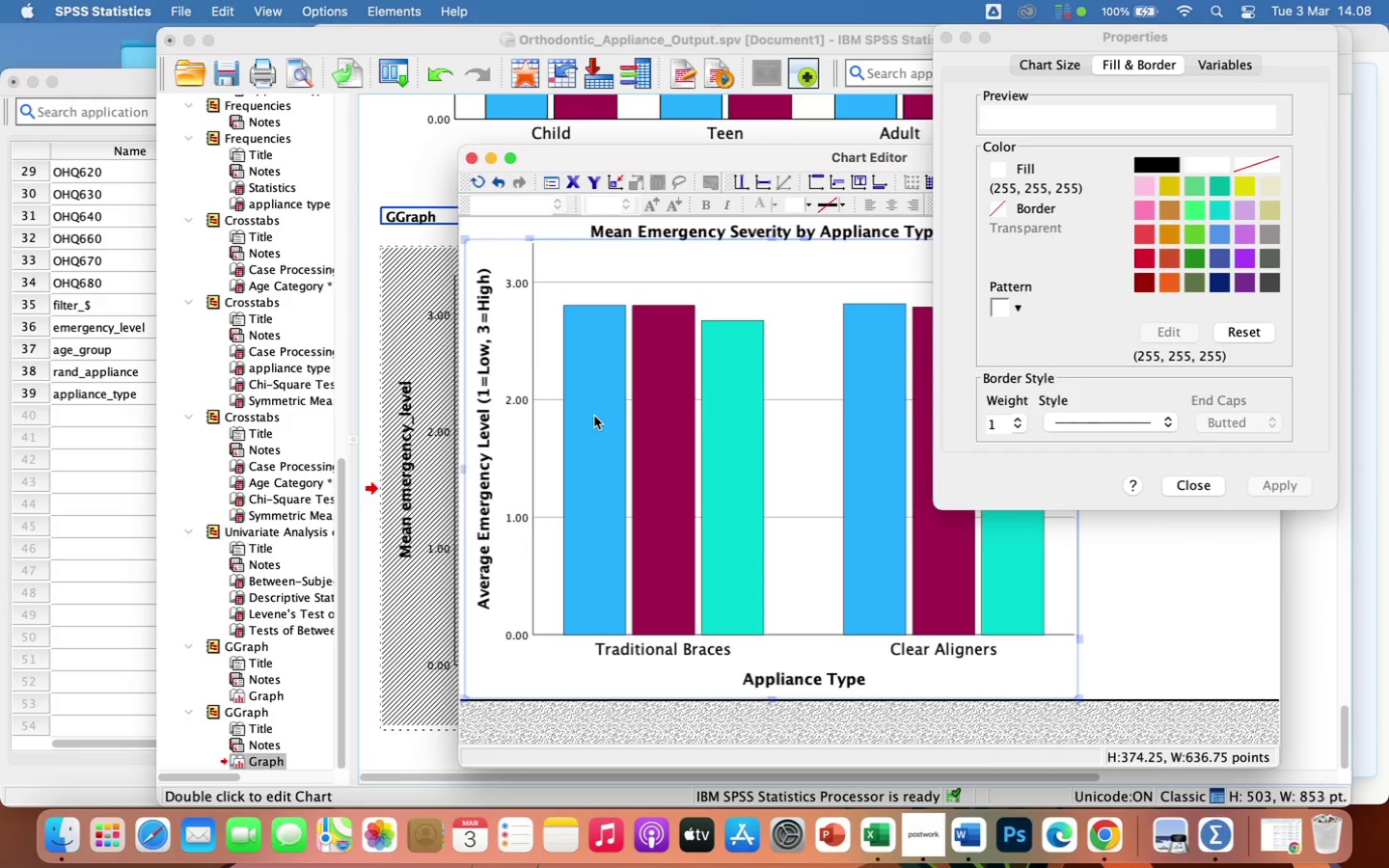 
left_click([594, 416])
 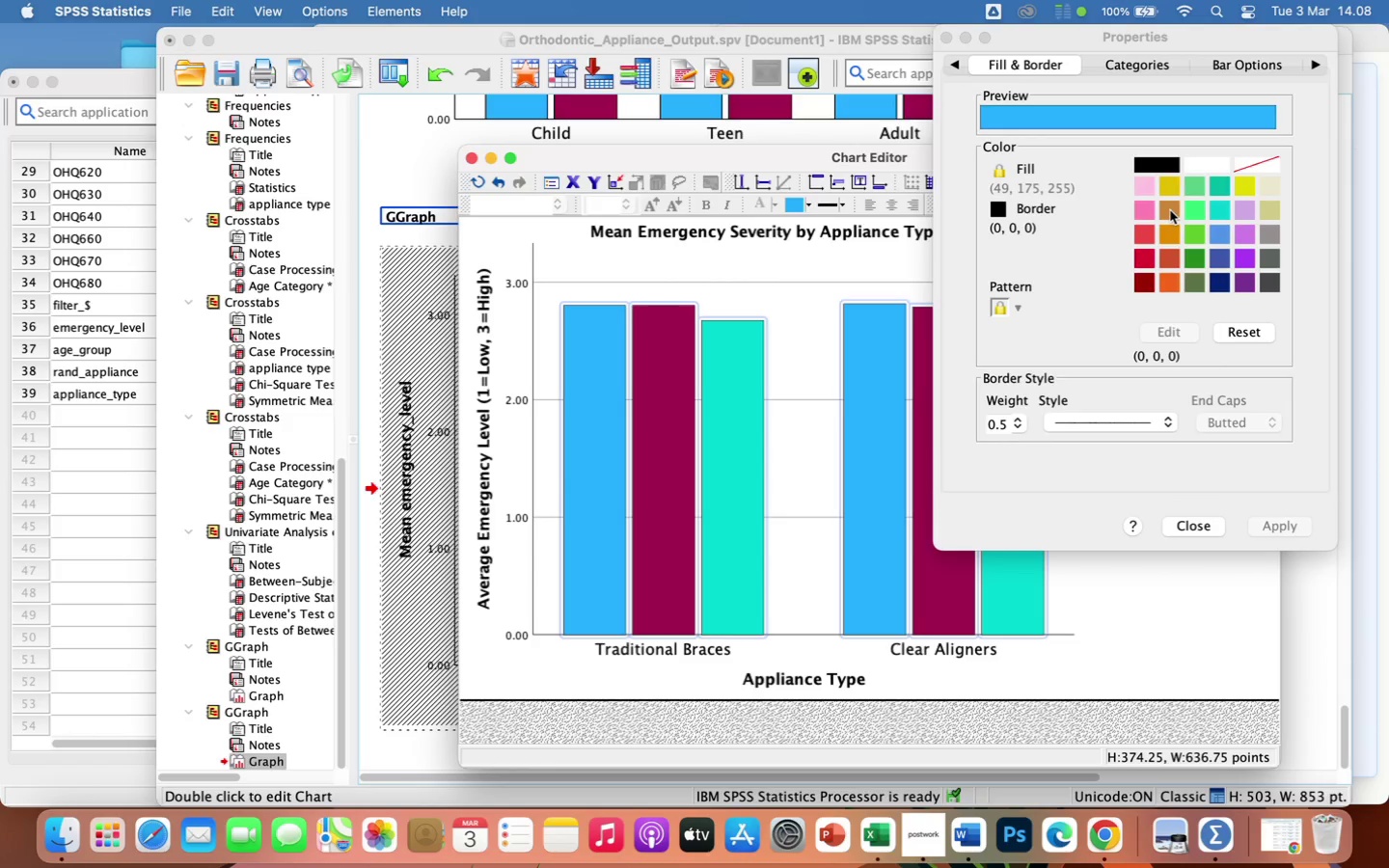 
wait(7.34)
 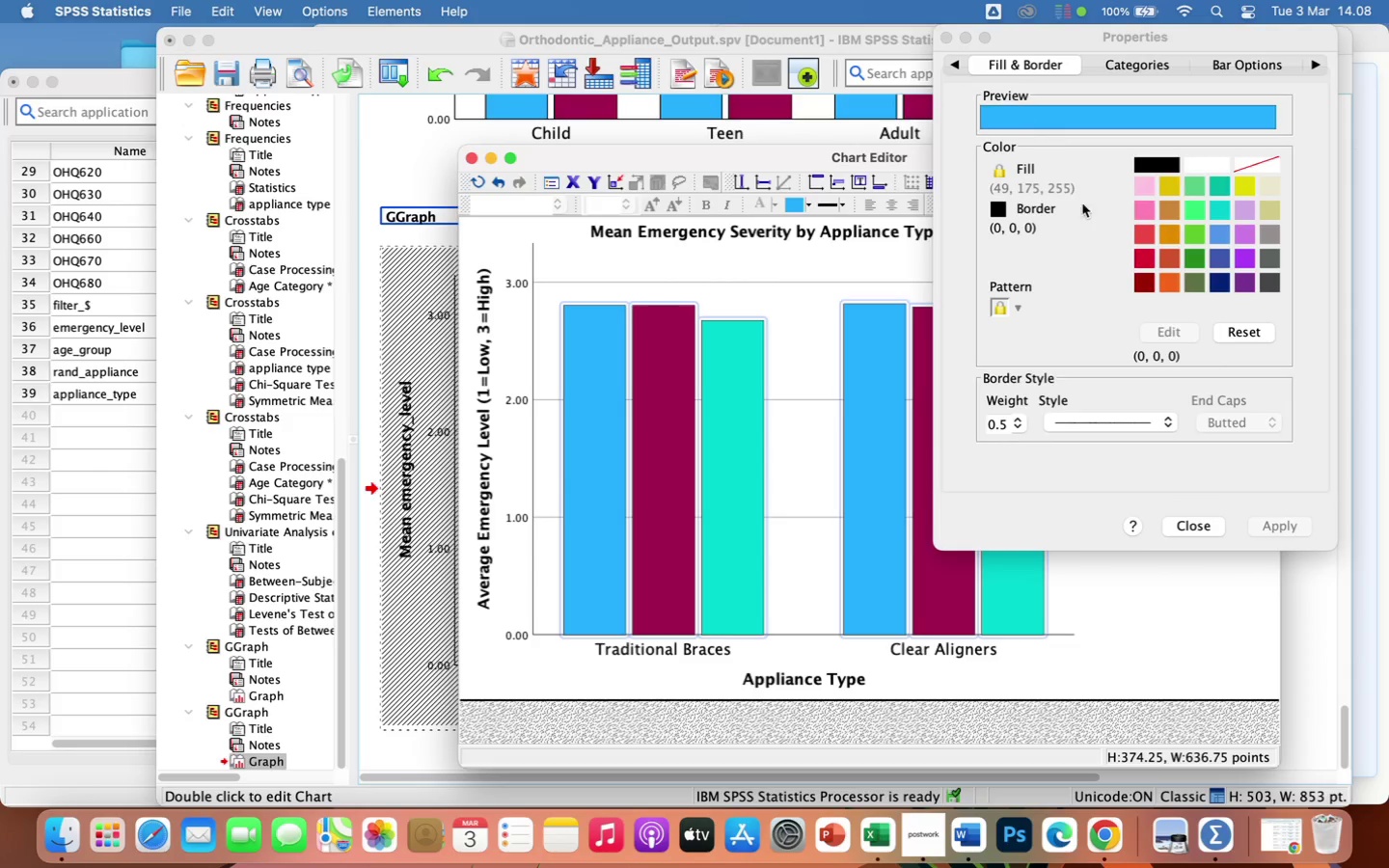 
left_click([1168, 187])
 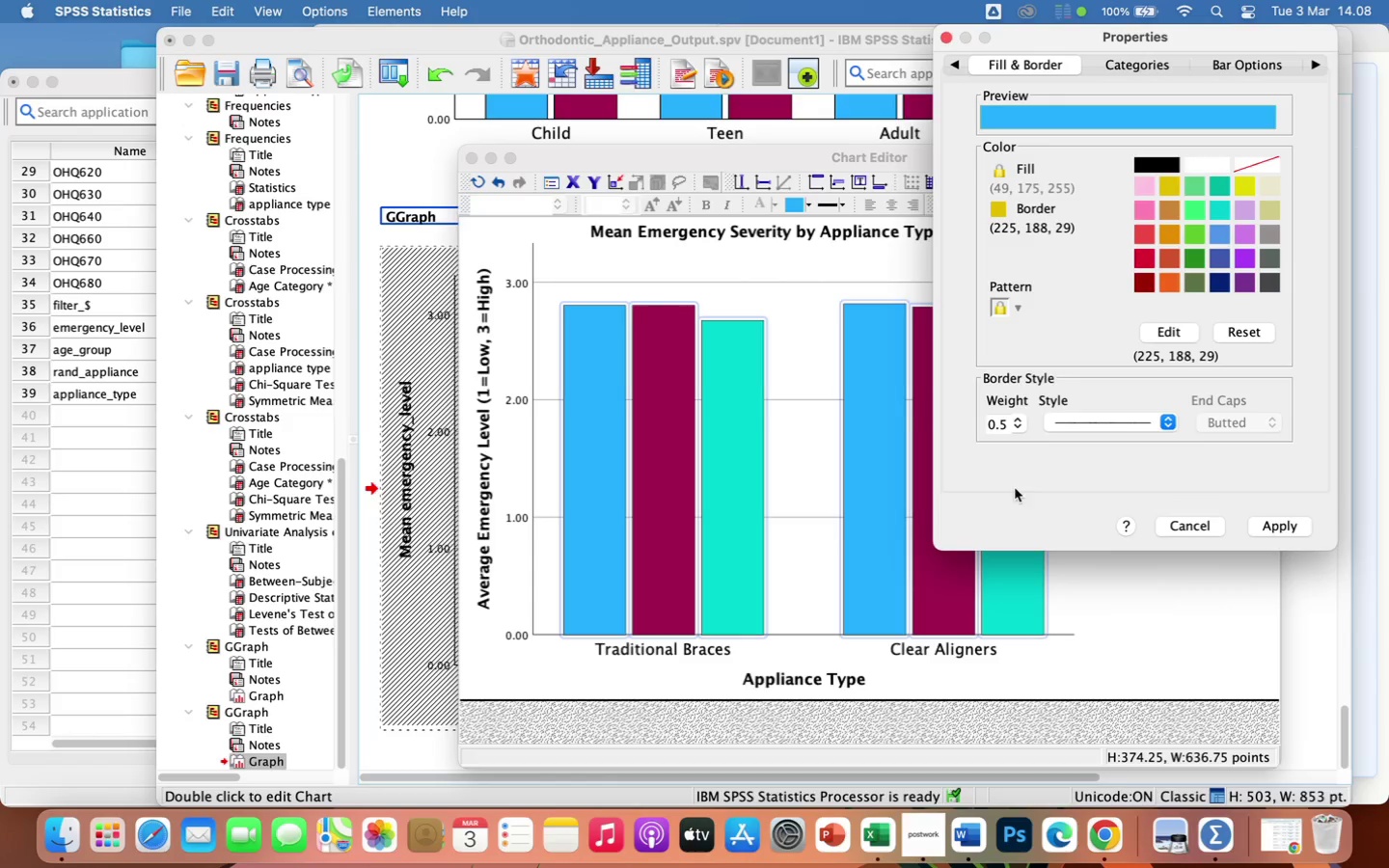 
left_click([1200, 526])
 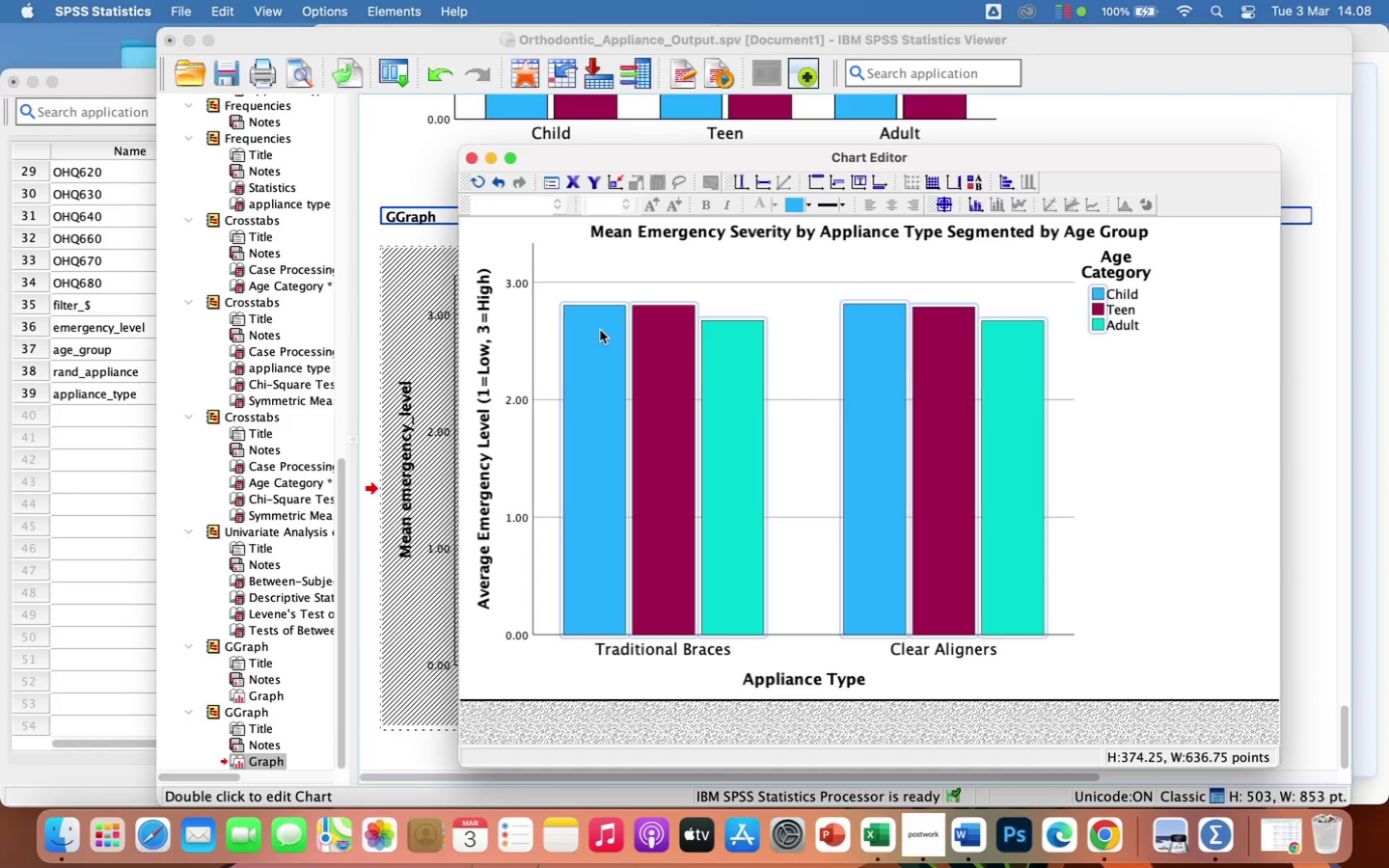 
left_click([593, 339])
 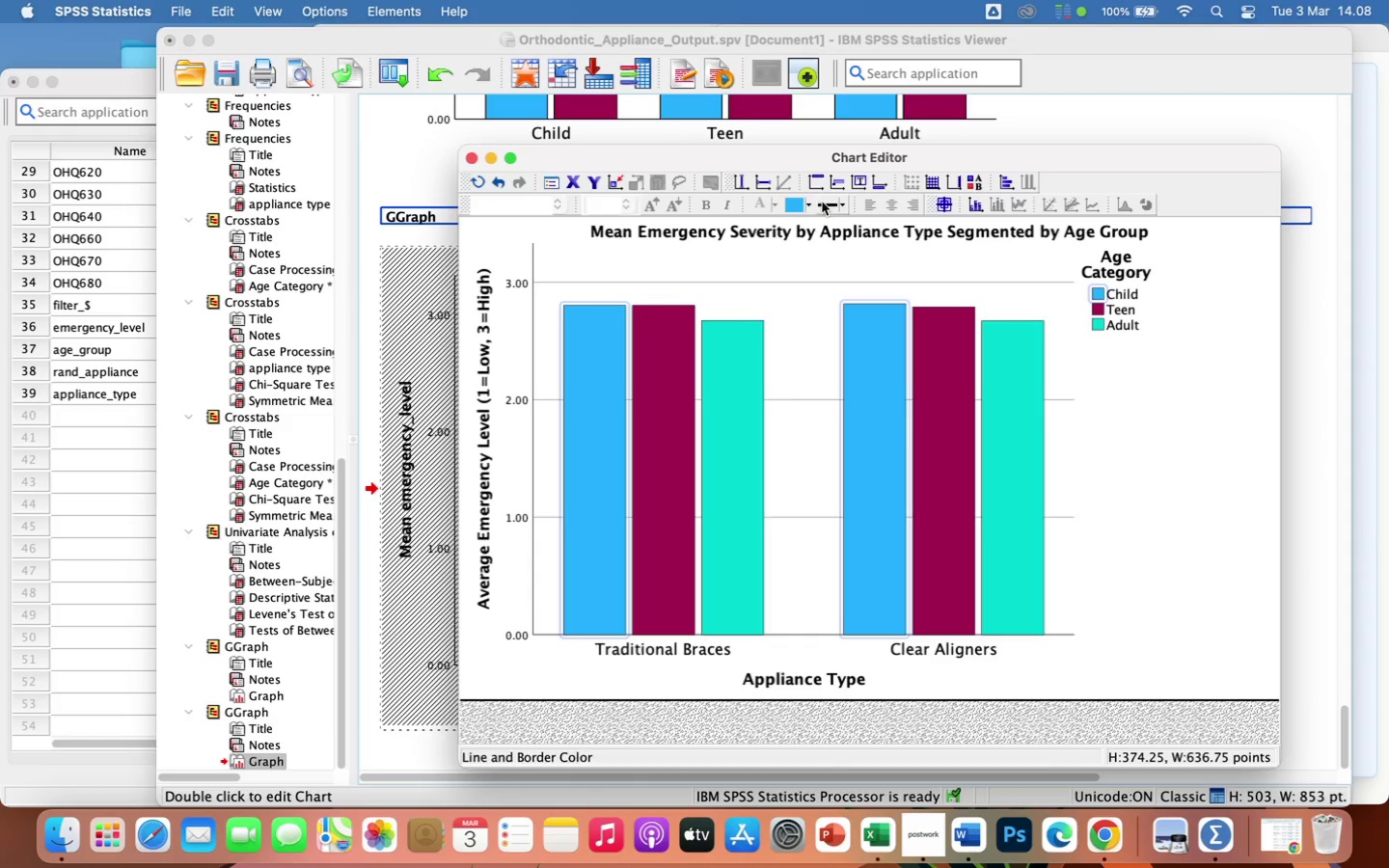 
left_click([809, 203])
 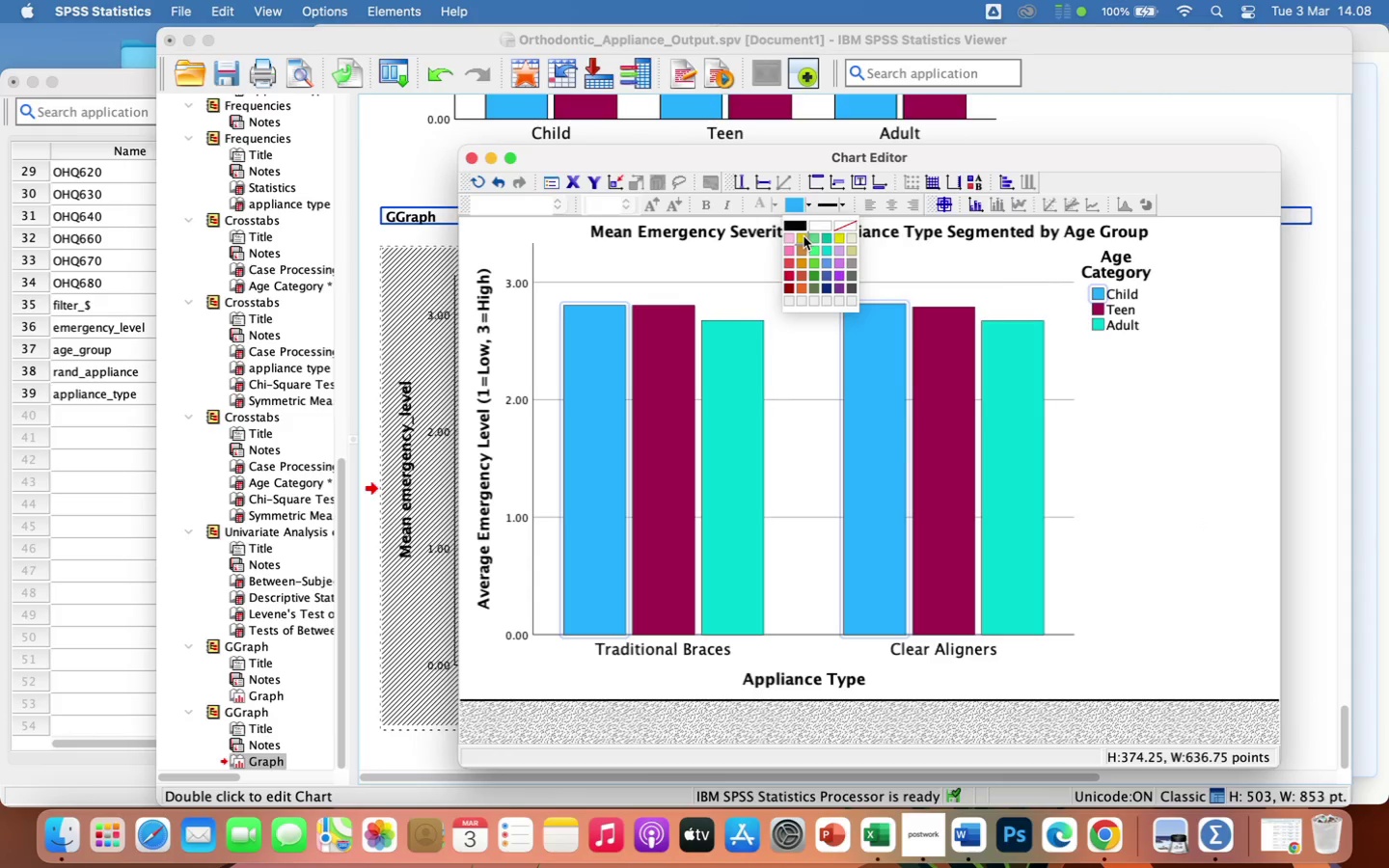 
left_click([803, 236])
 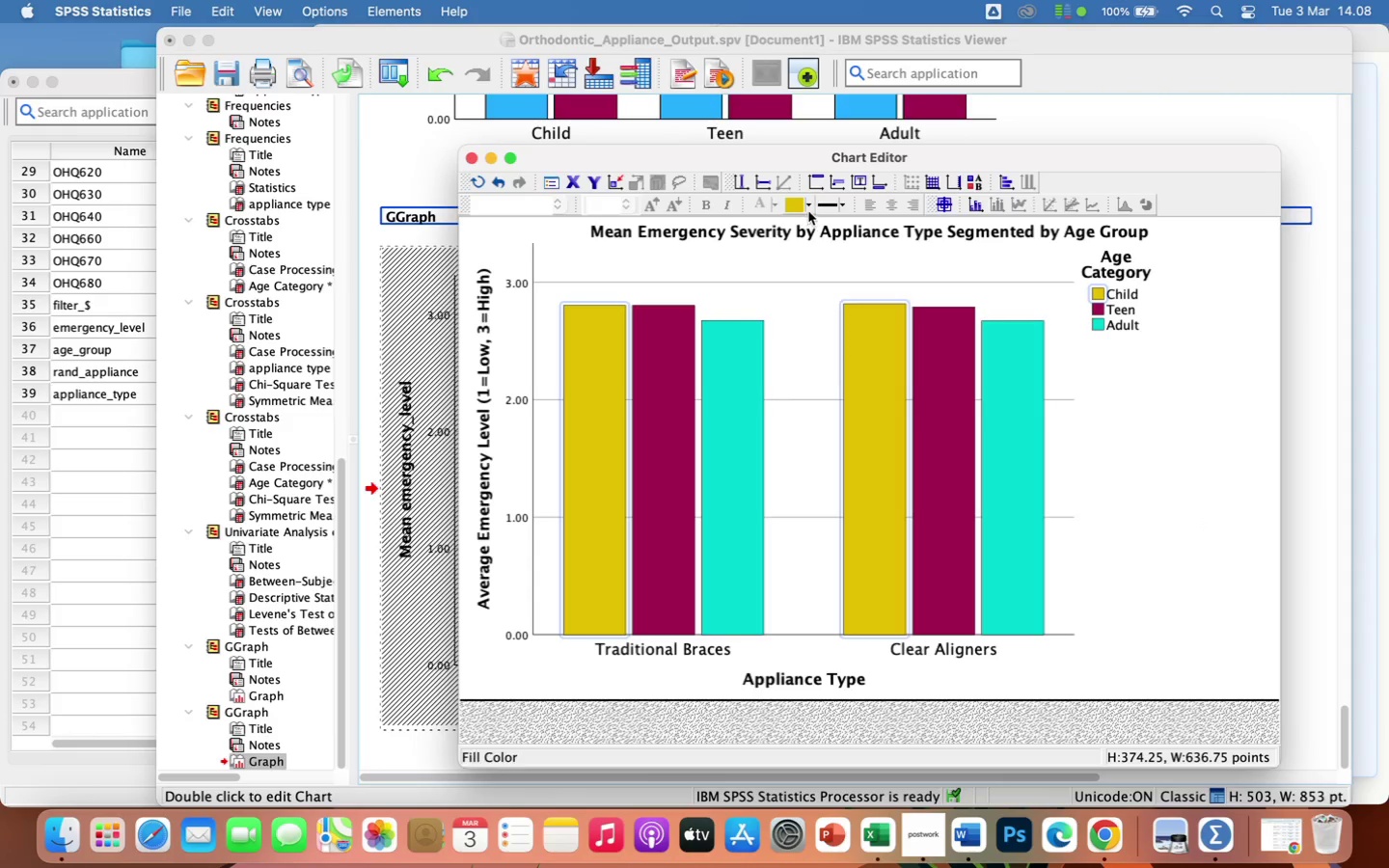 
left_click([808, 210])
 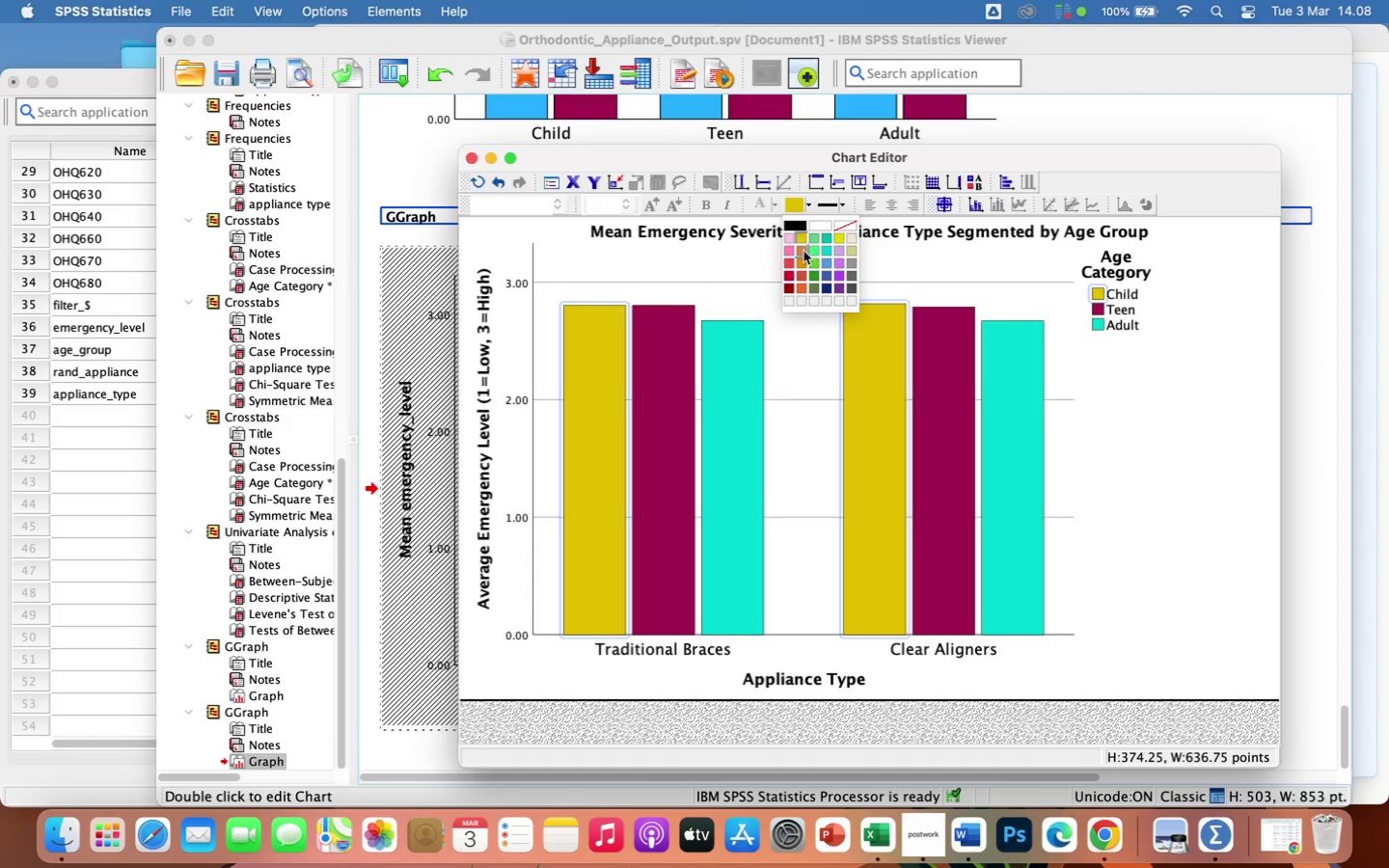 
left_click([803, 251])
 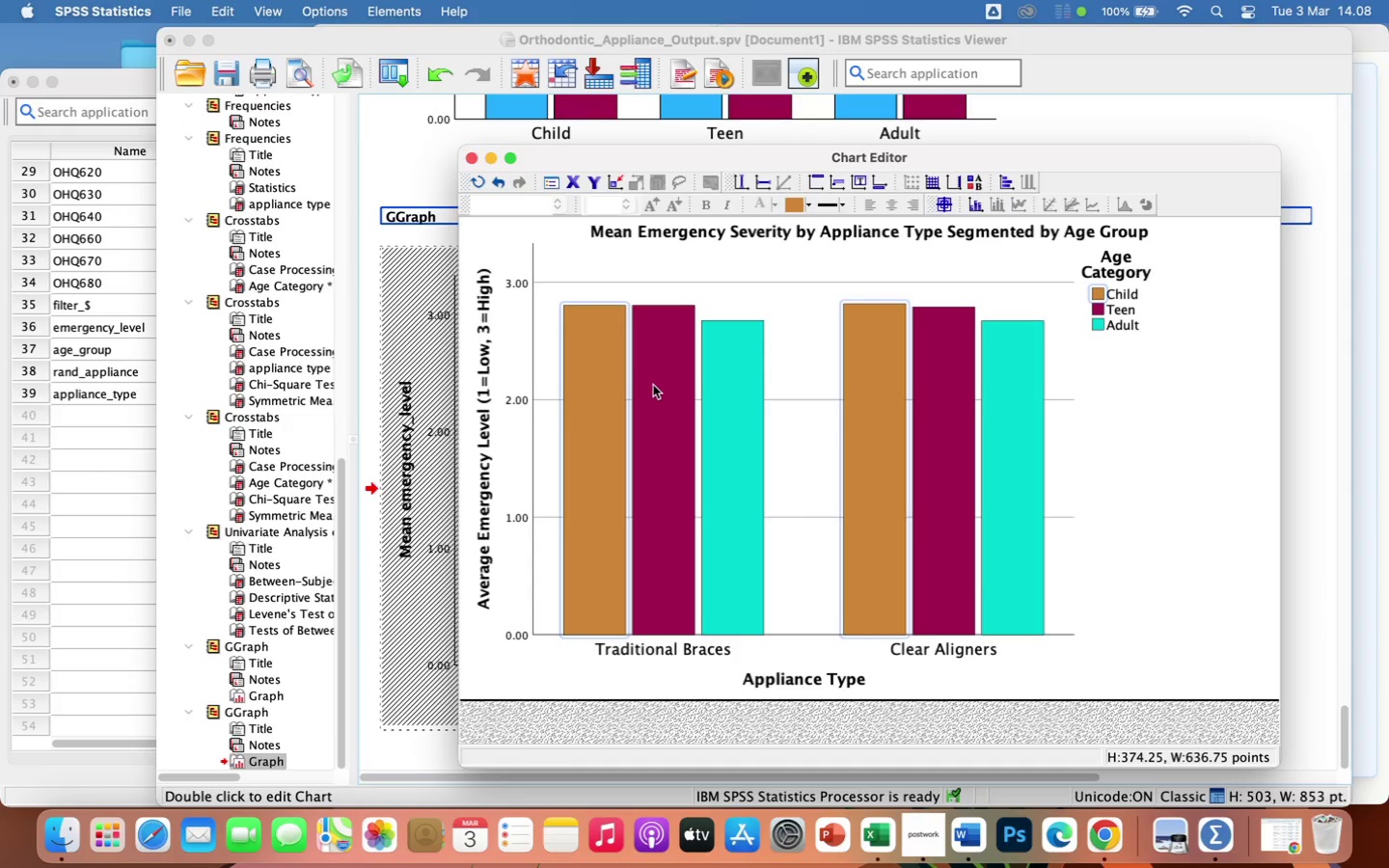 
left_click([654, 386])
 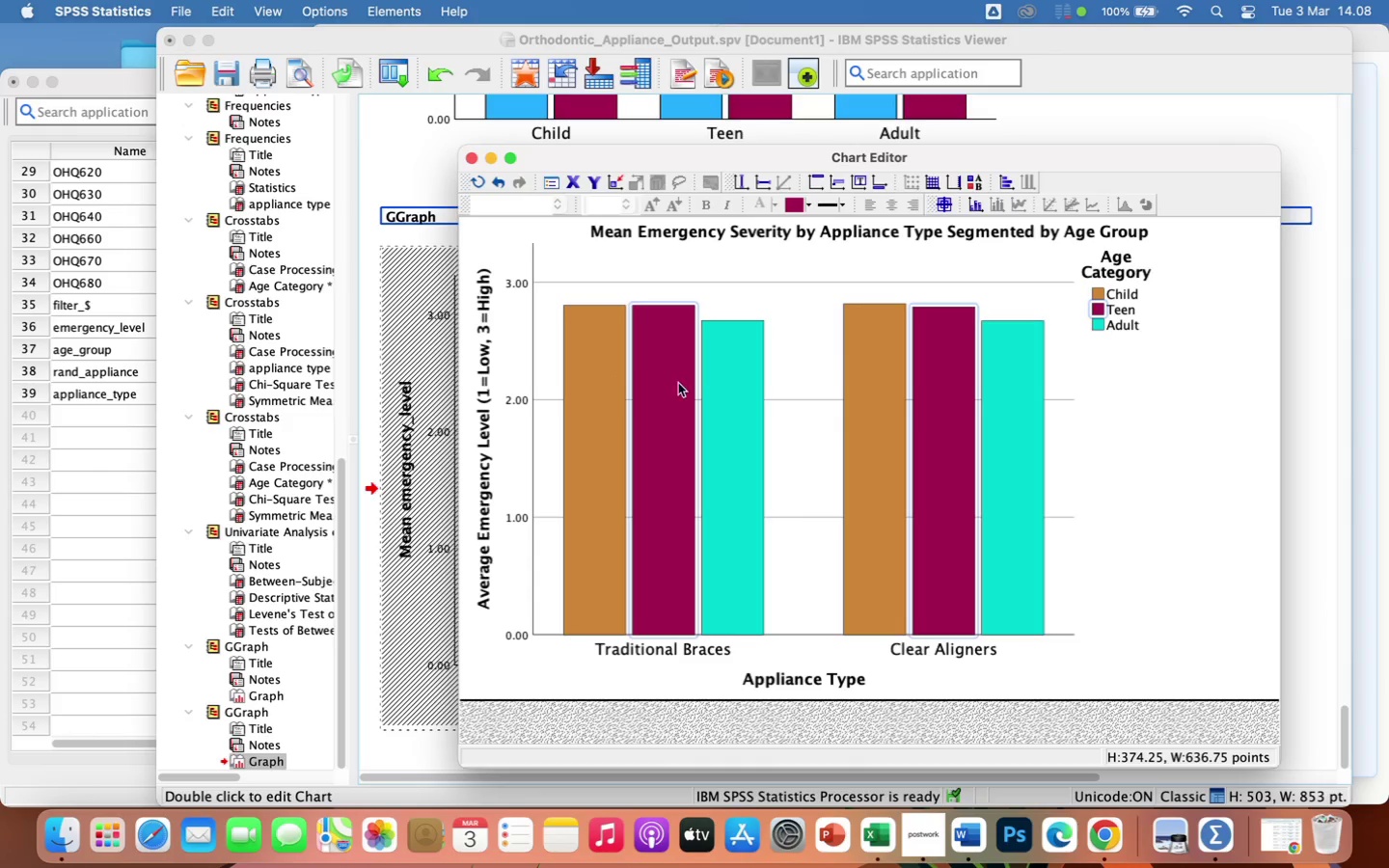 
left_click([732, 393])
 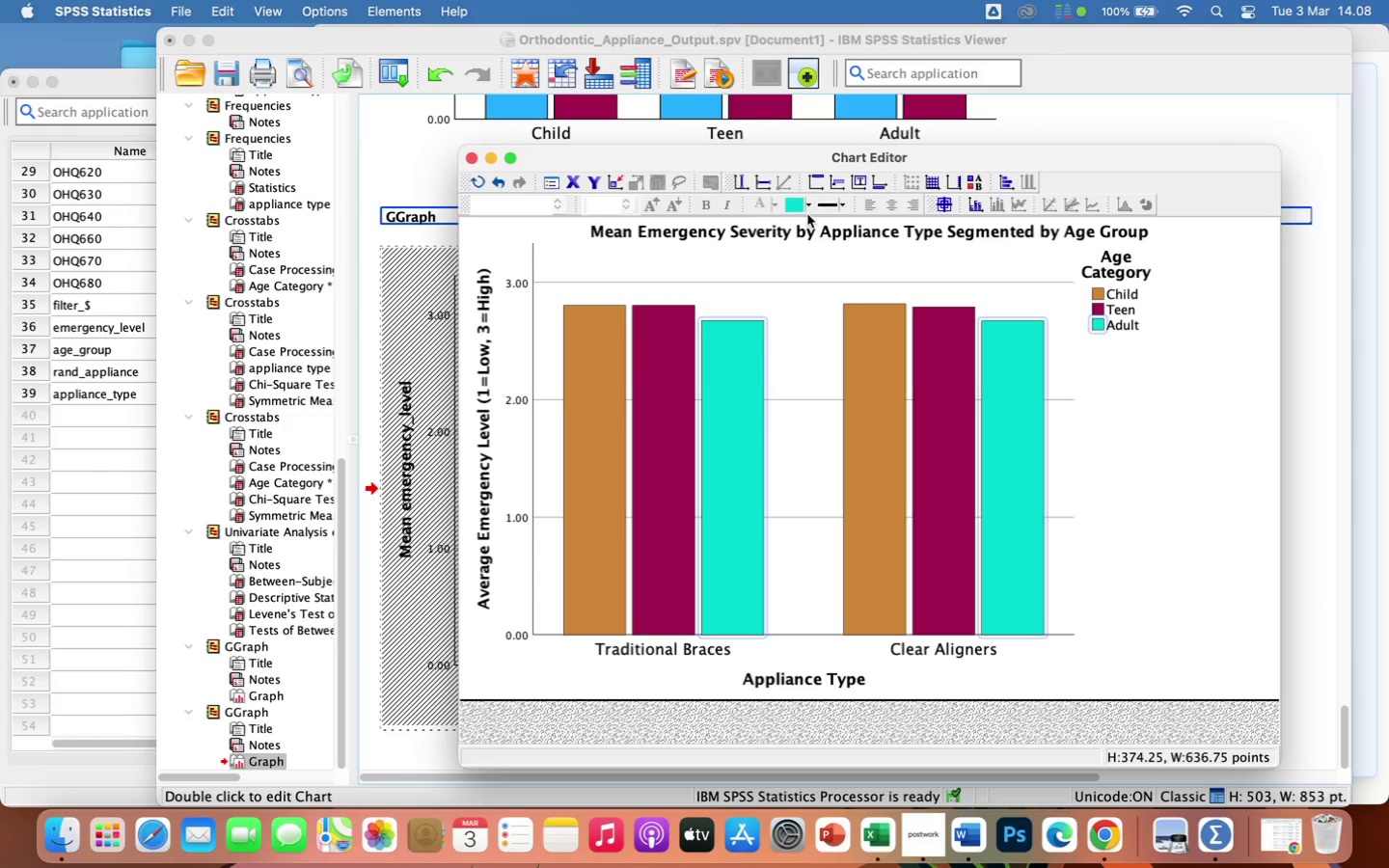 
left_click([808, 203])
 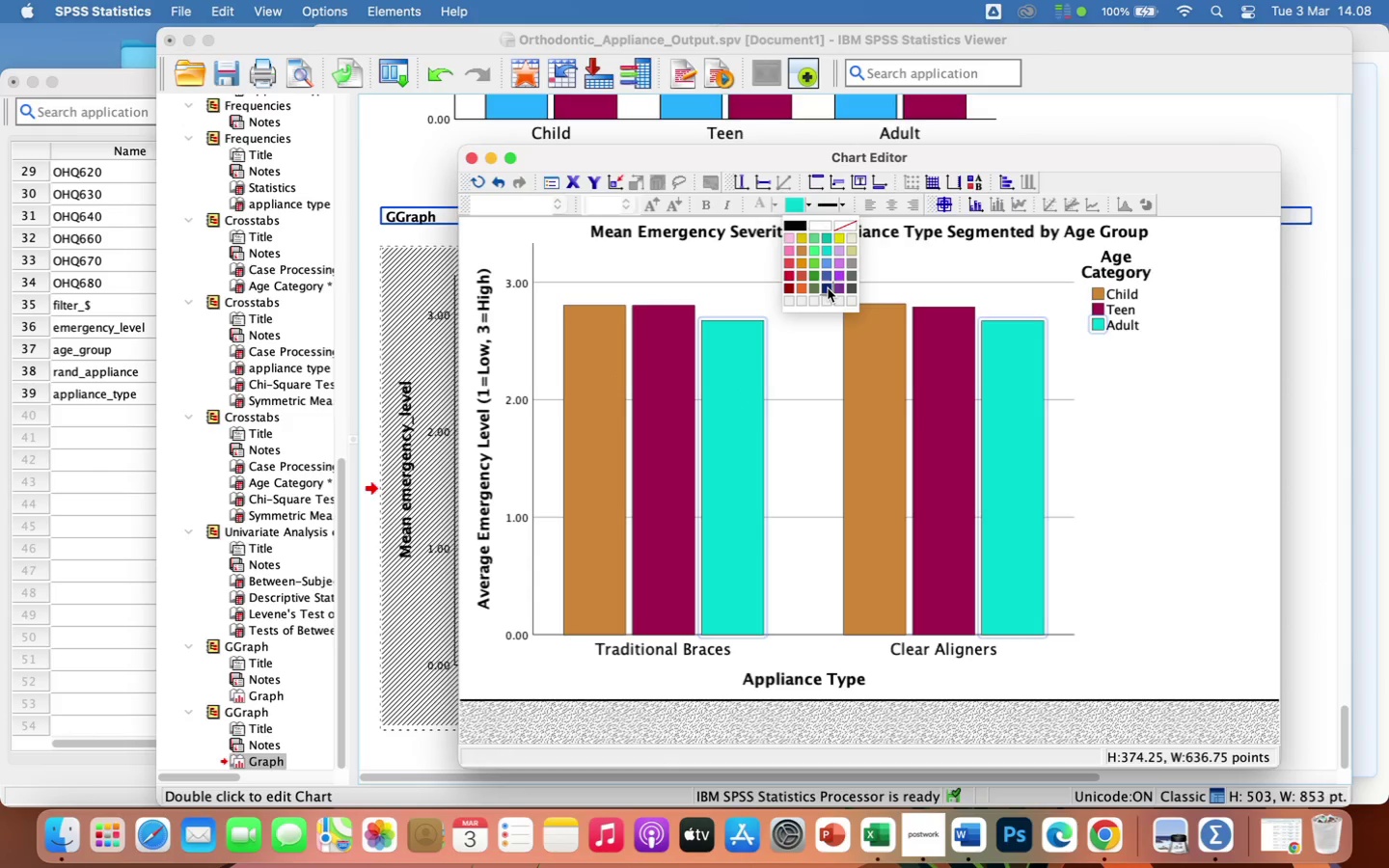 
left_click([828, 288])
 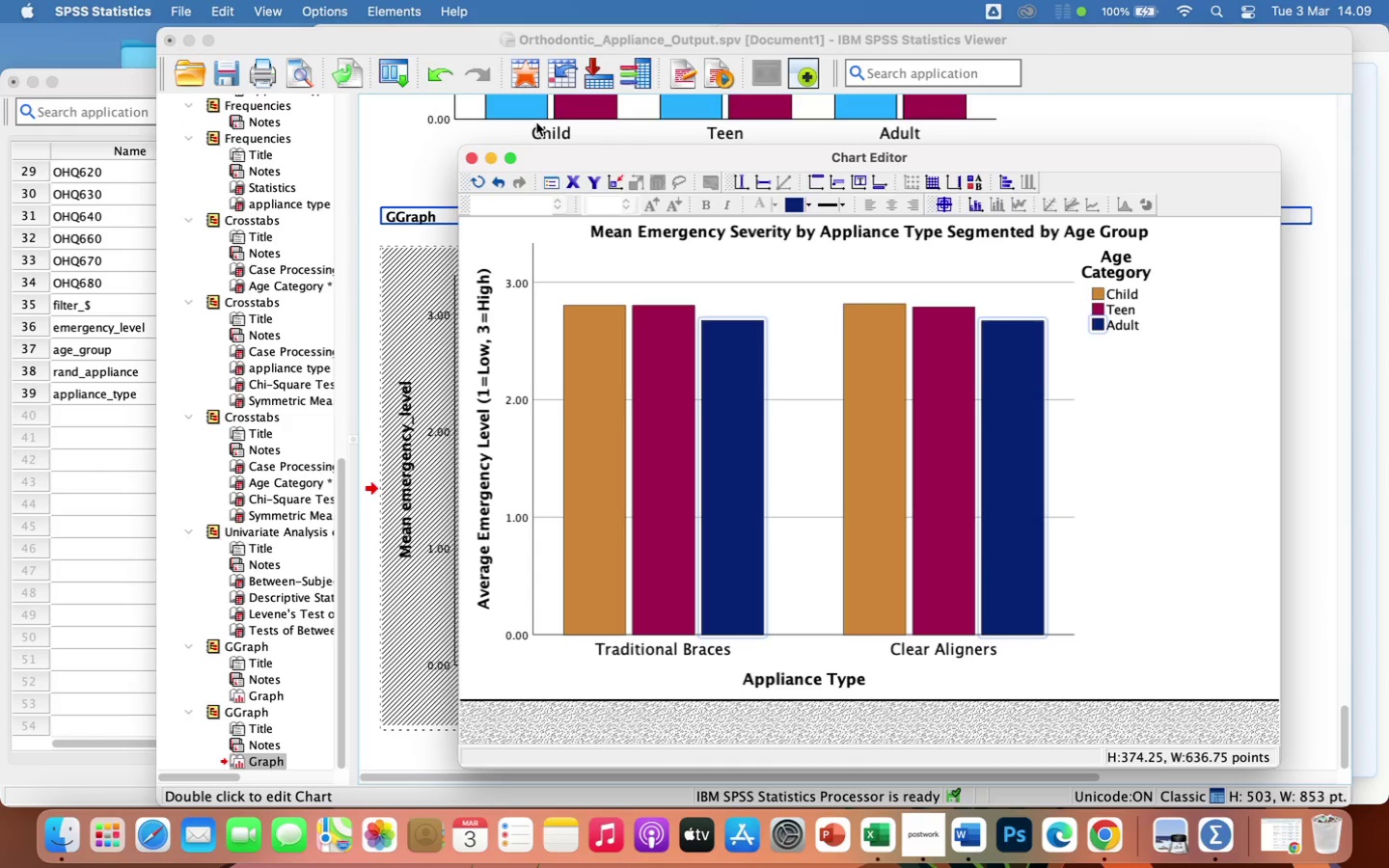 
wait(37.47)
 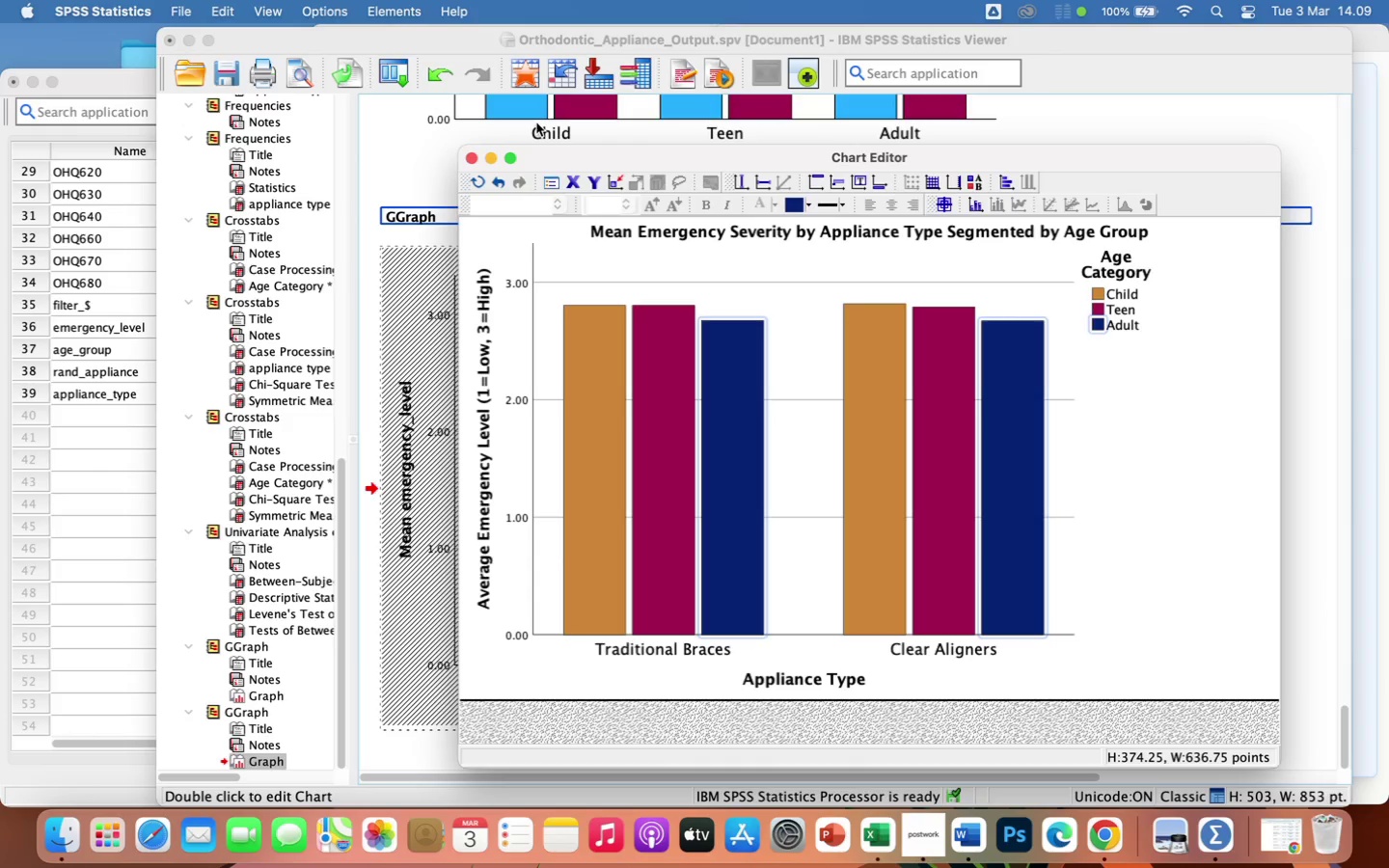 
left_click([621, 284])
 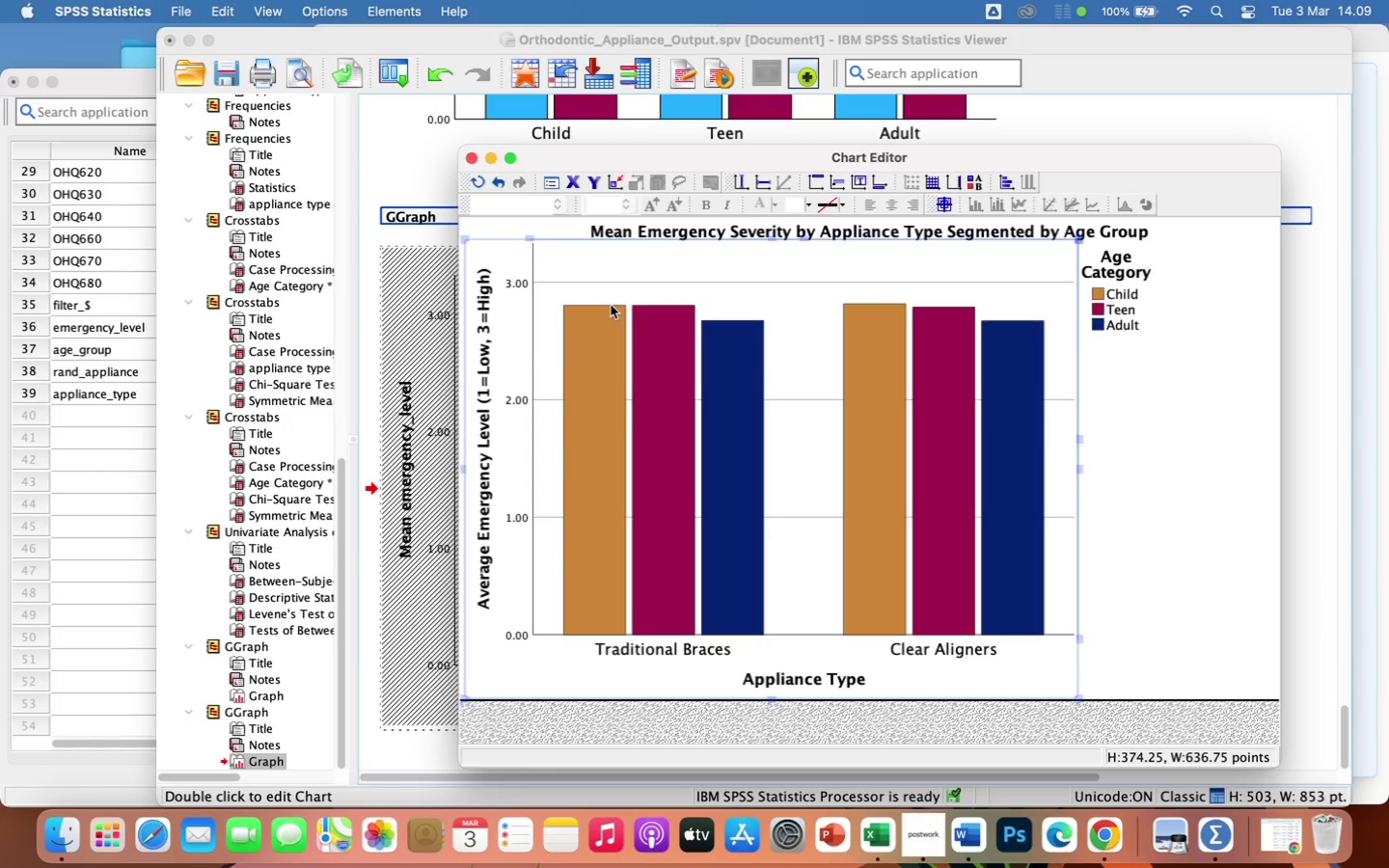 
left_click([611, 314])
 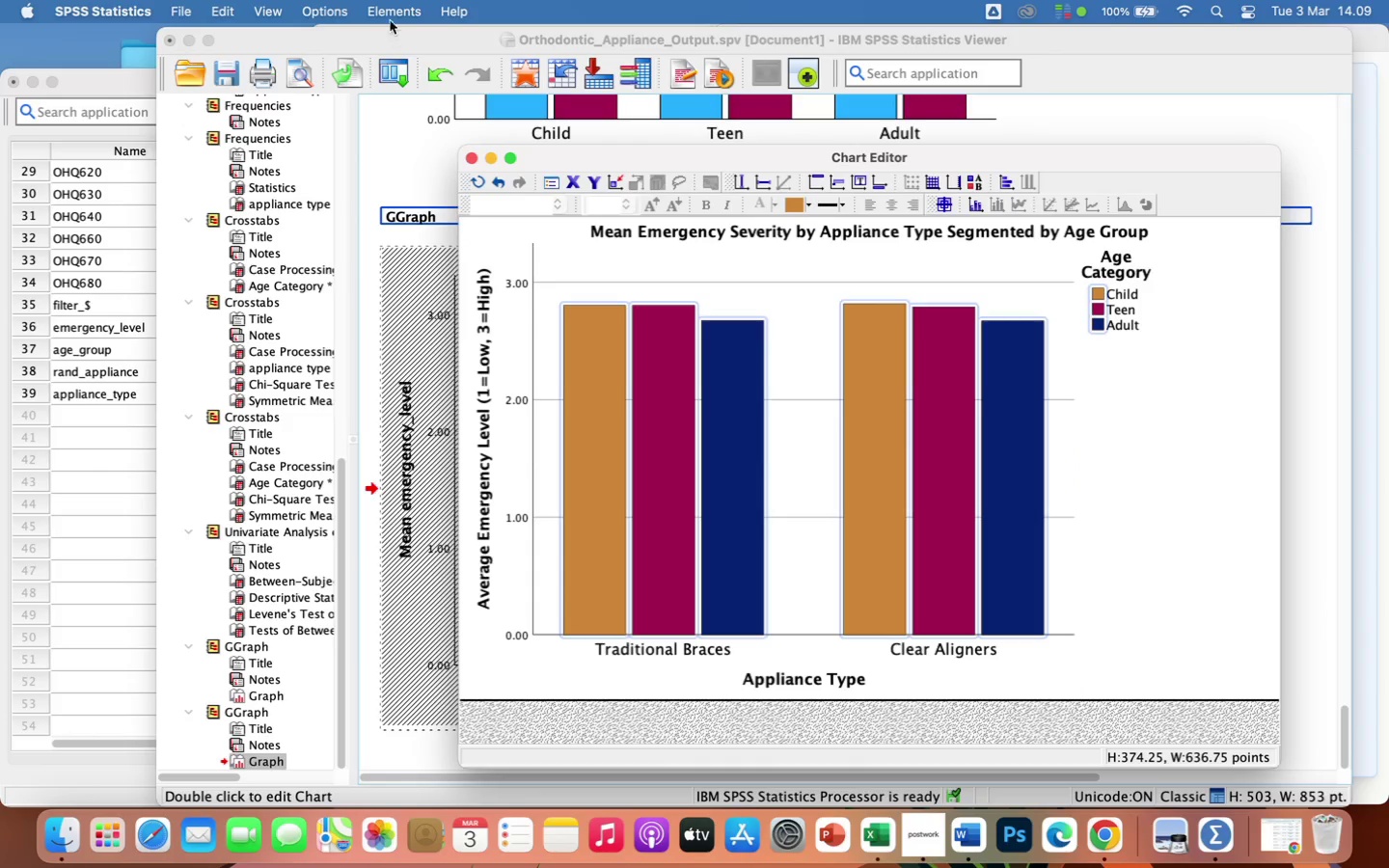 
left_click([384, 12])
 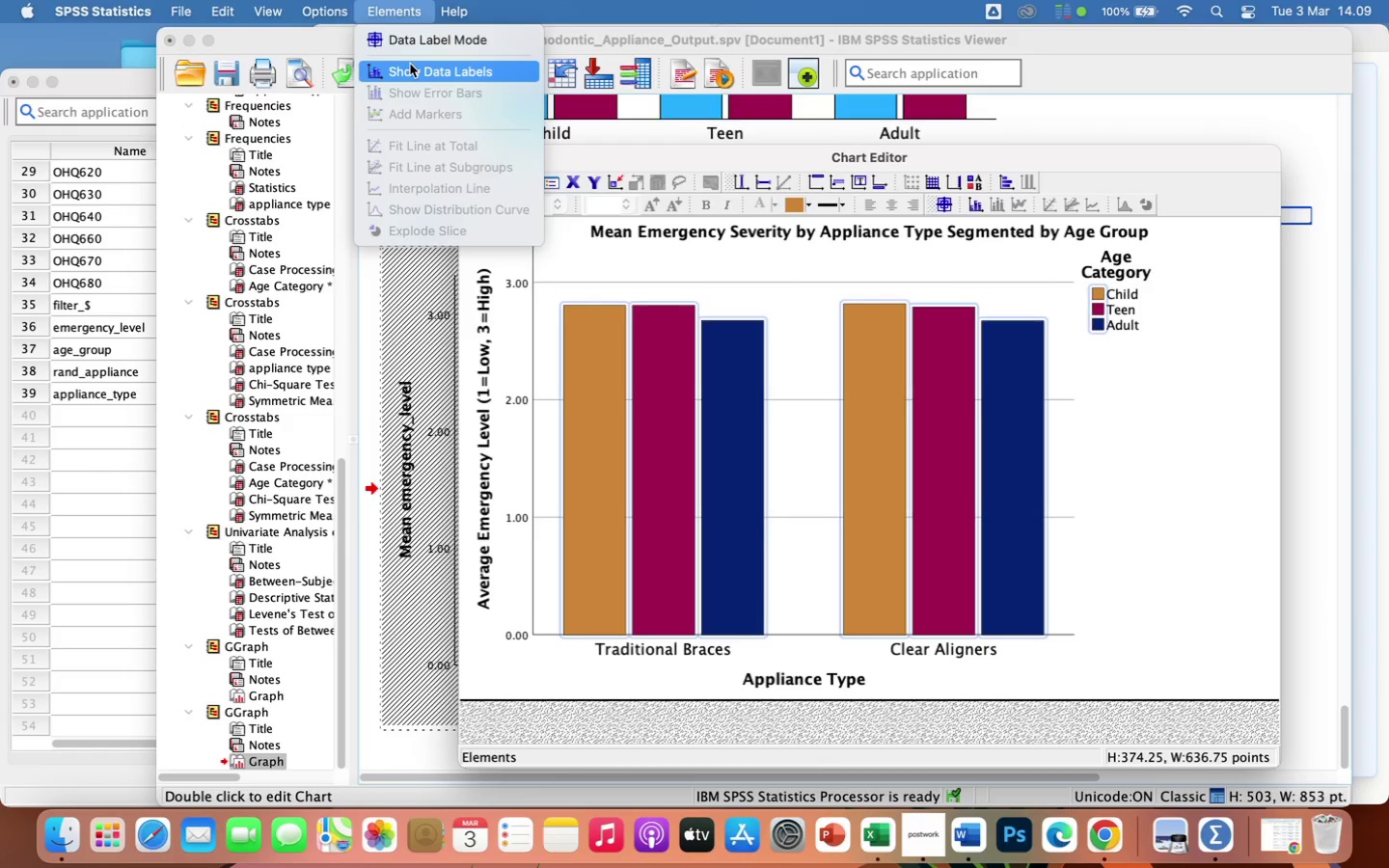 
left_click([413, 69])
 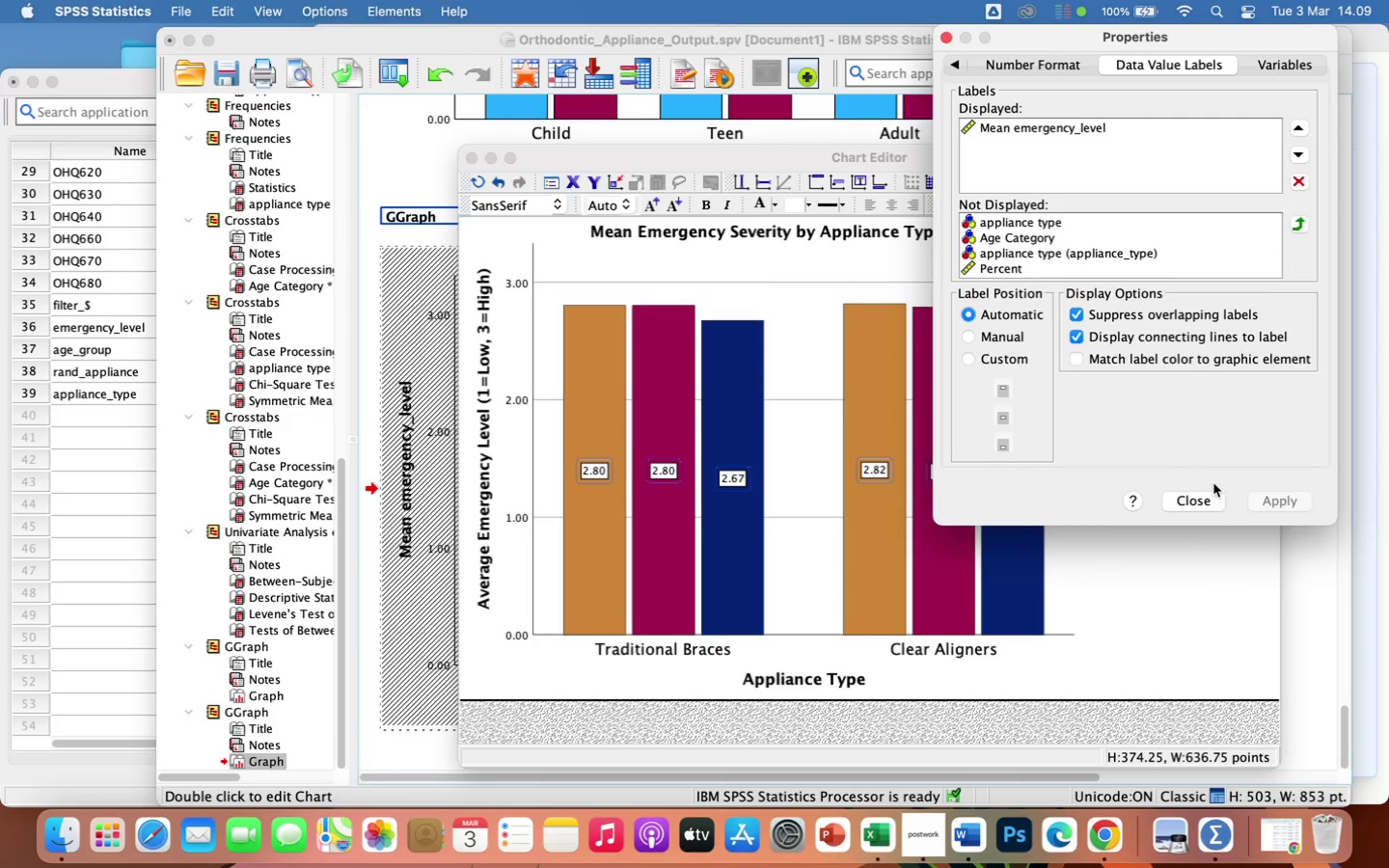 
left_click([1207, 499])
 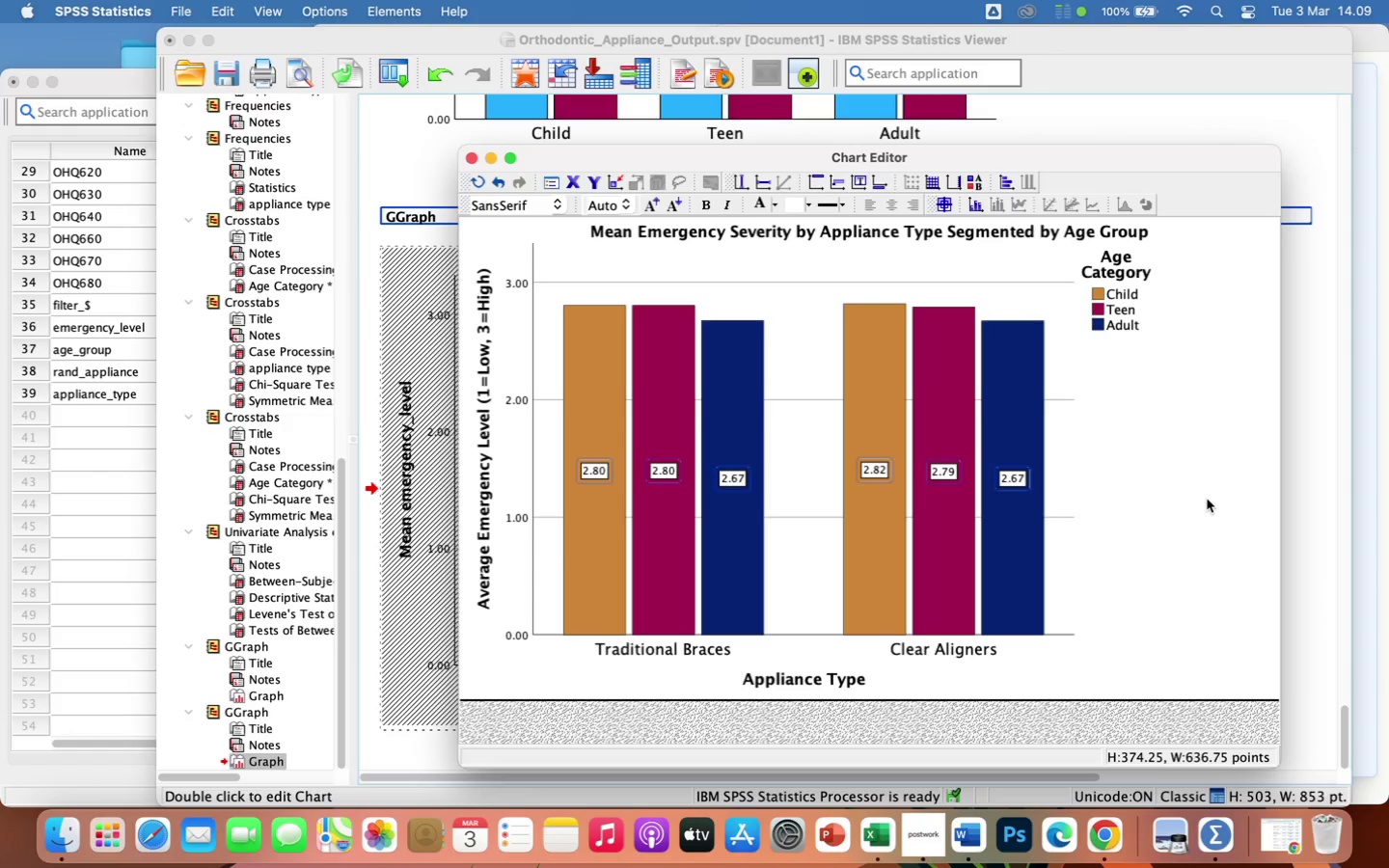 
wait(36.79)
 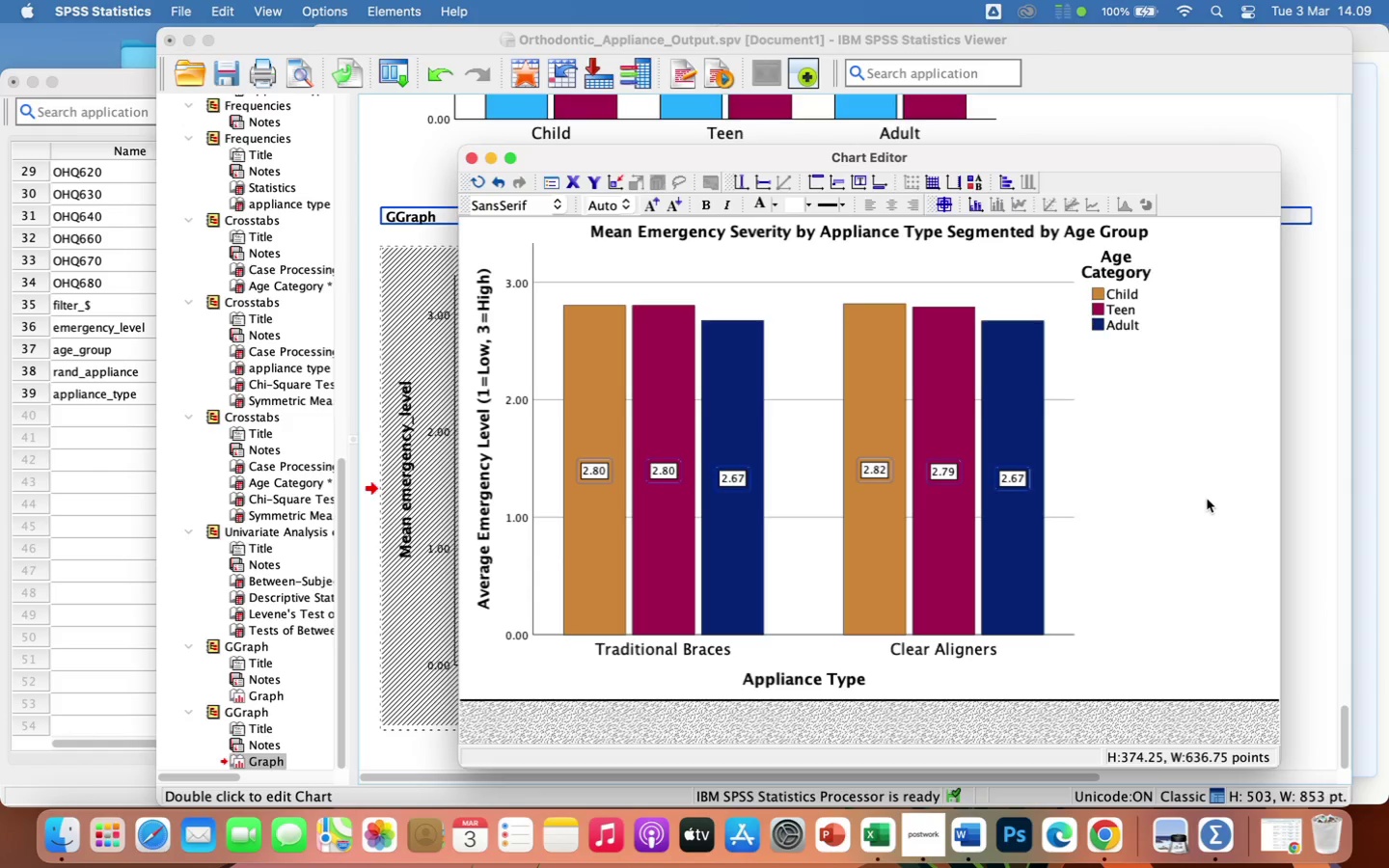 
left_click([468, 160])
 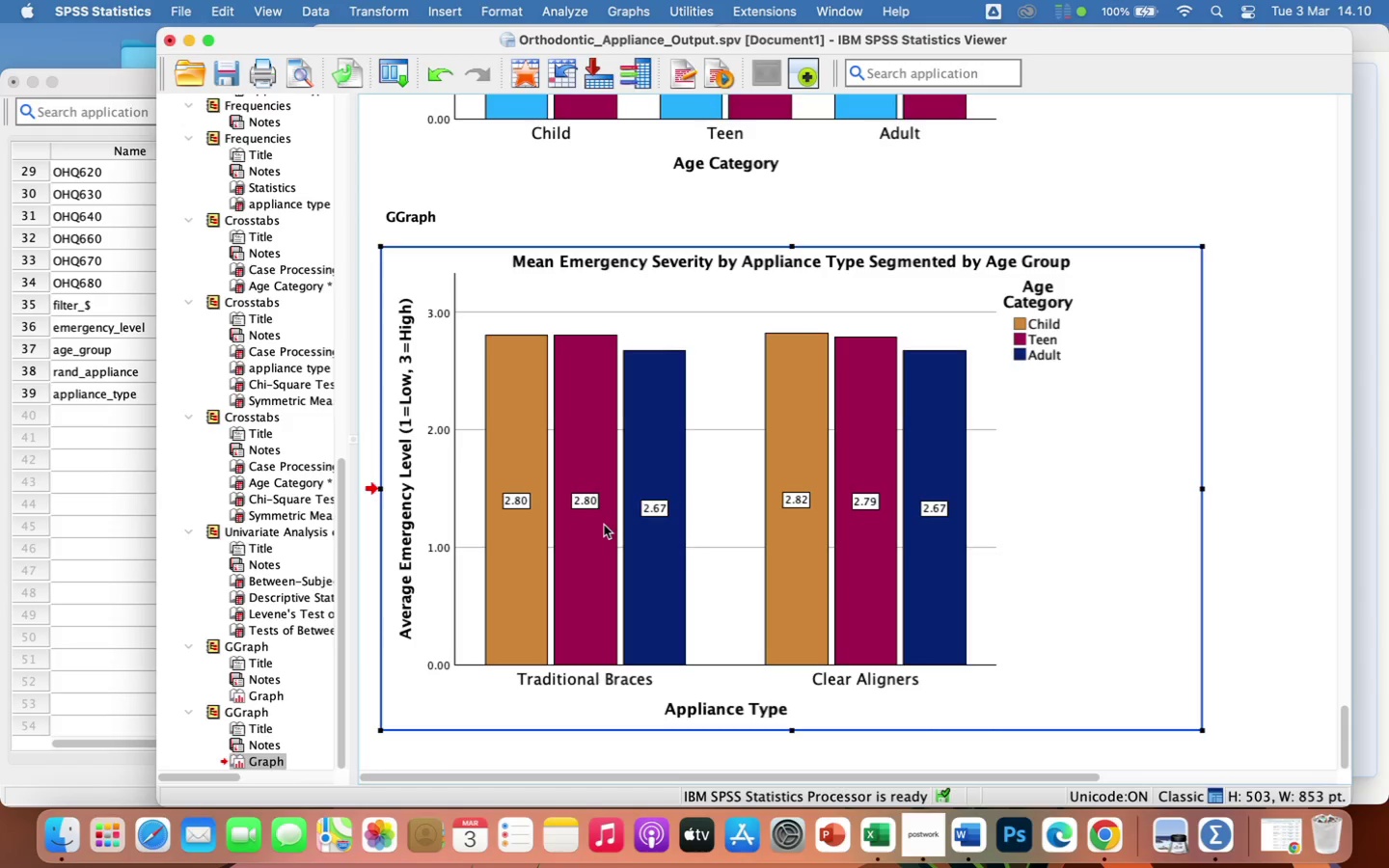 
wait(25.88)
 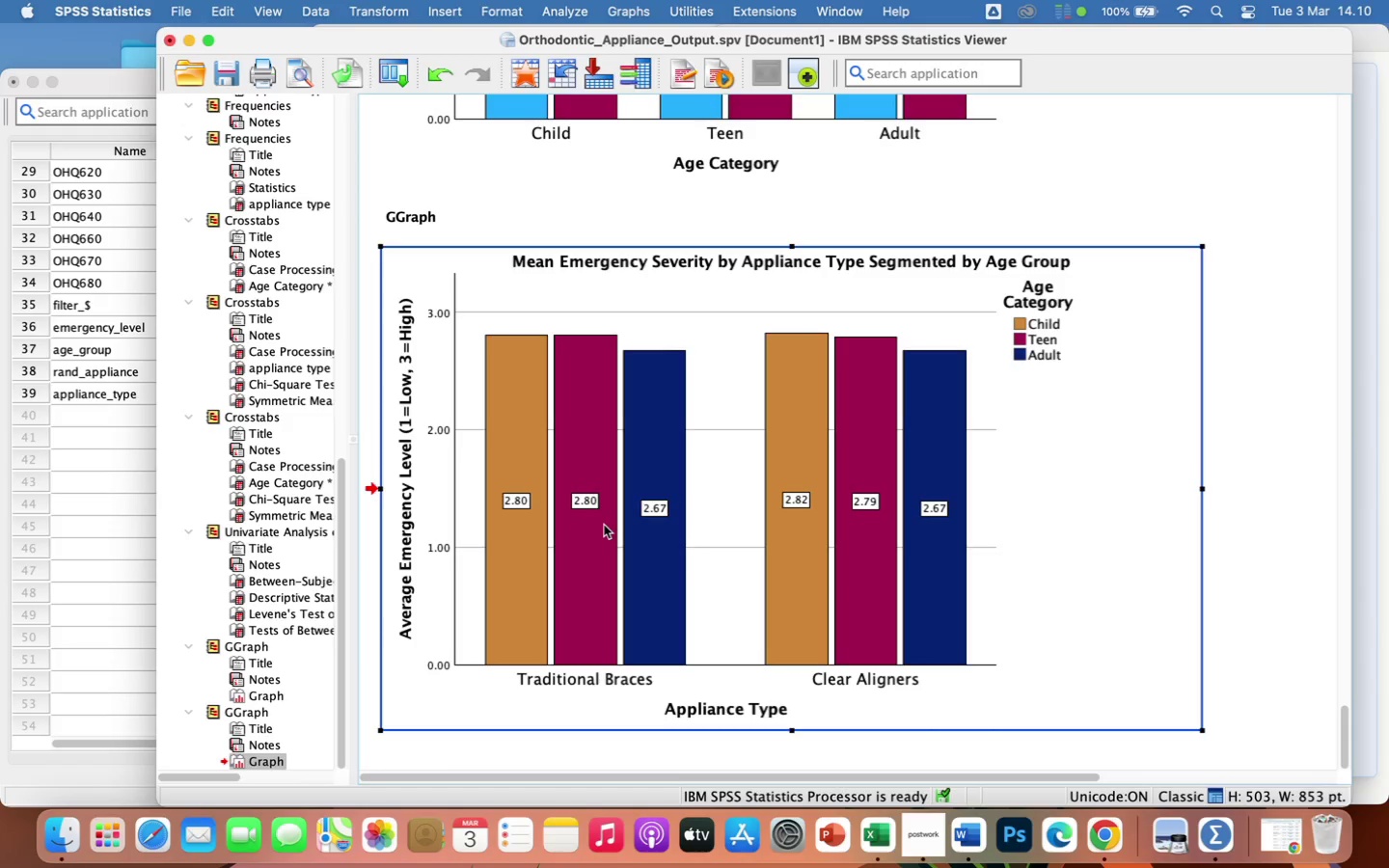 
scroll: coordinate [786, 318], scroll_direction: up, amount: 18.0
 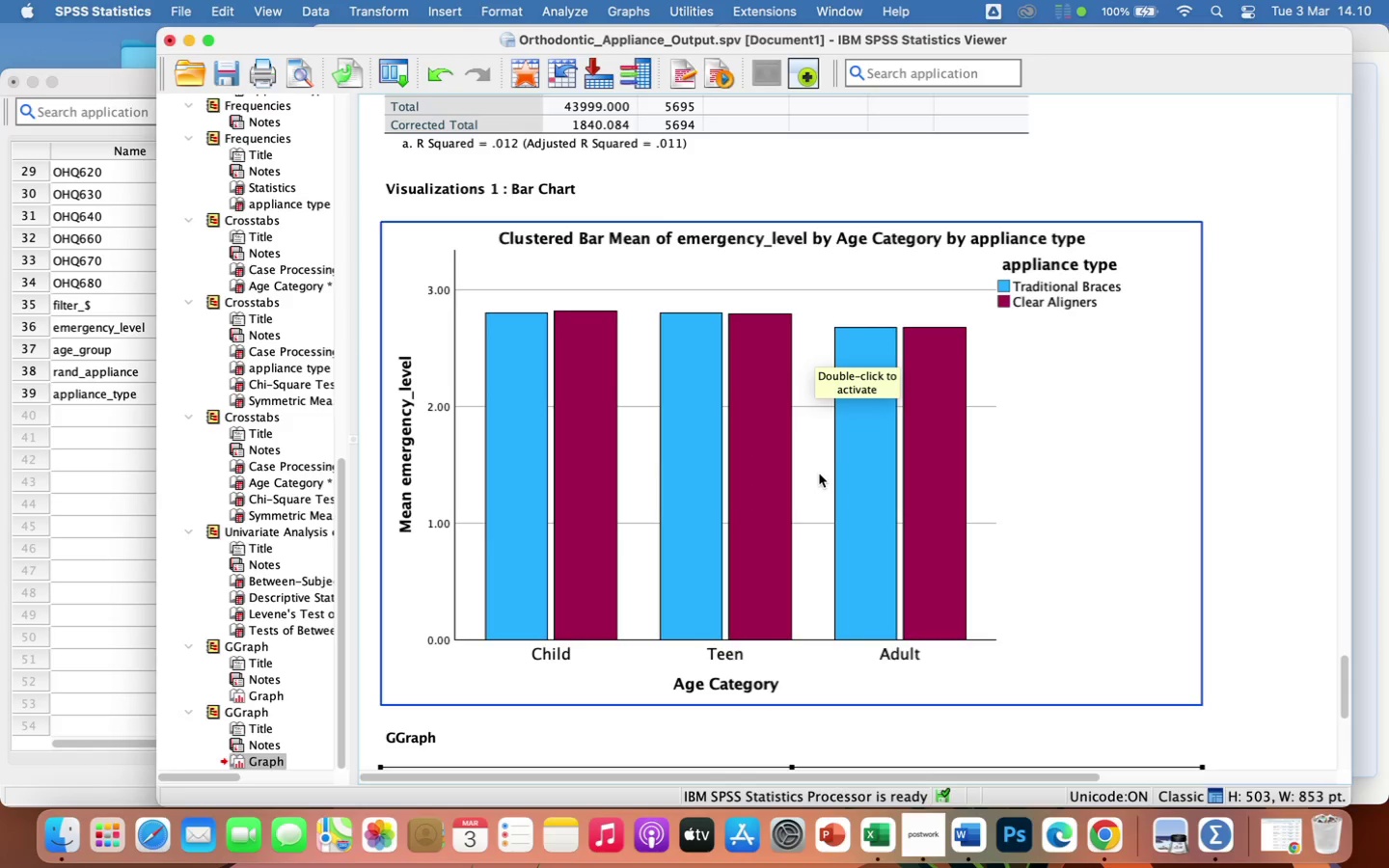 
wait(5.24)
 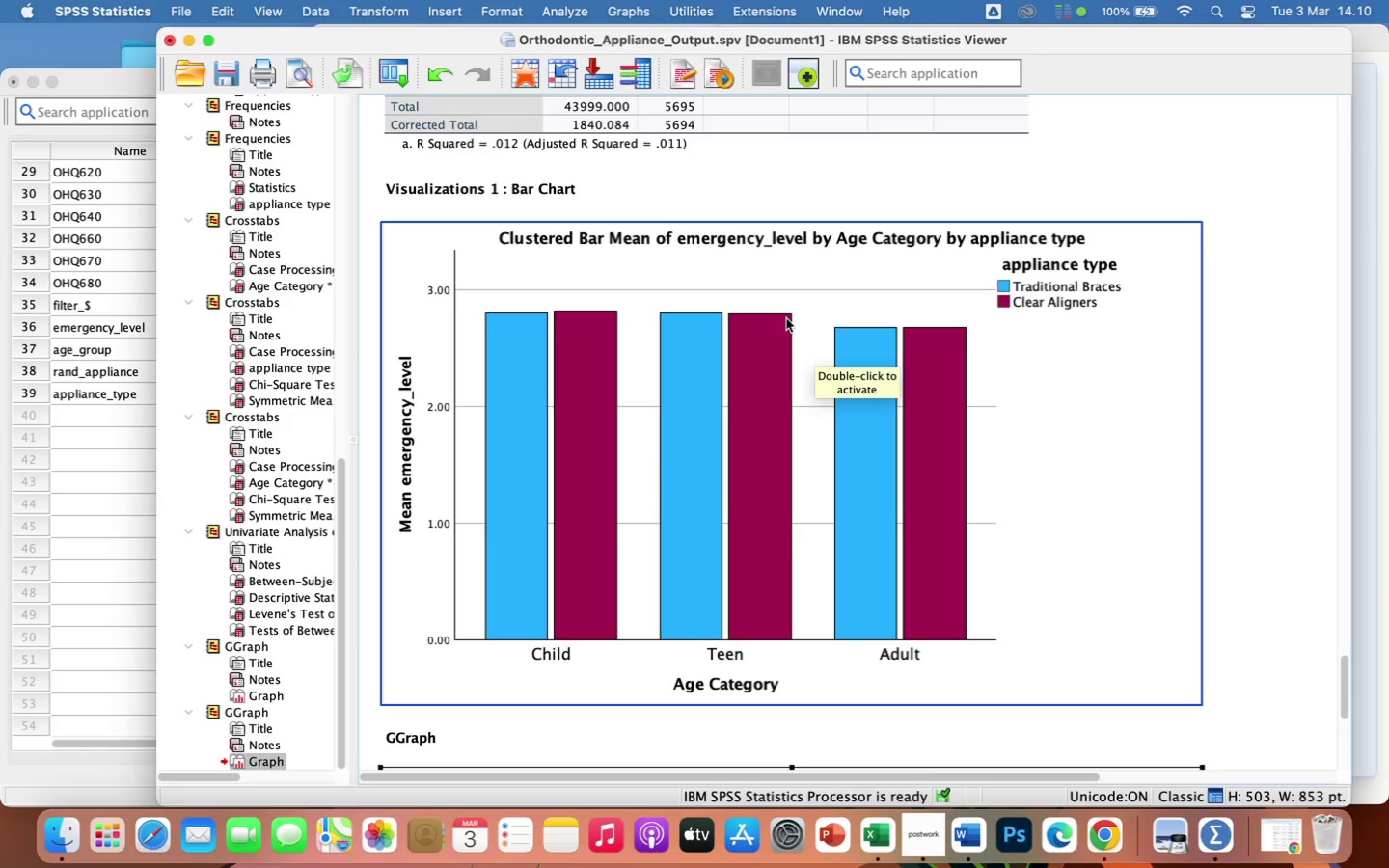 
scroll: coordinate [829, 627], scroll_direction: down, amount: 32.0
 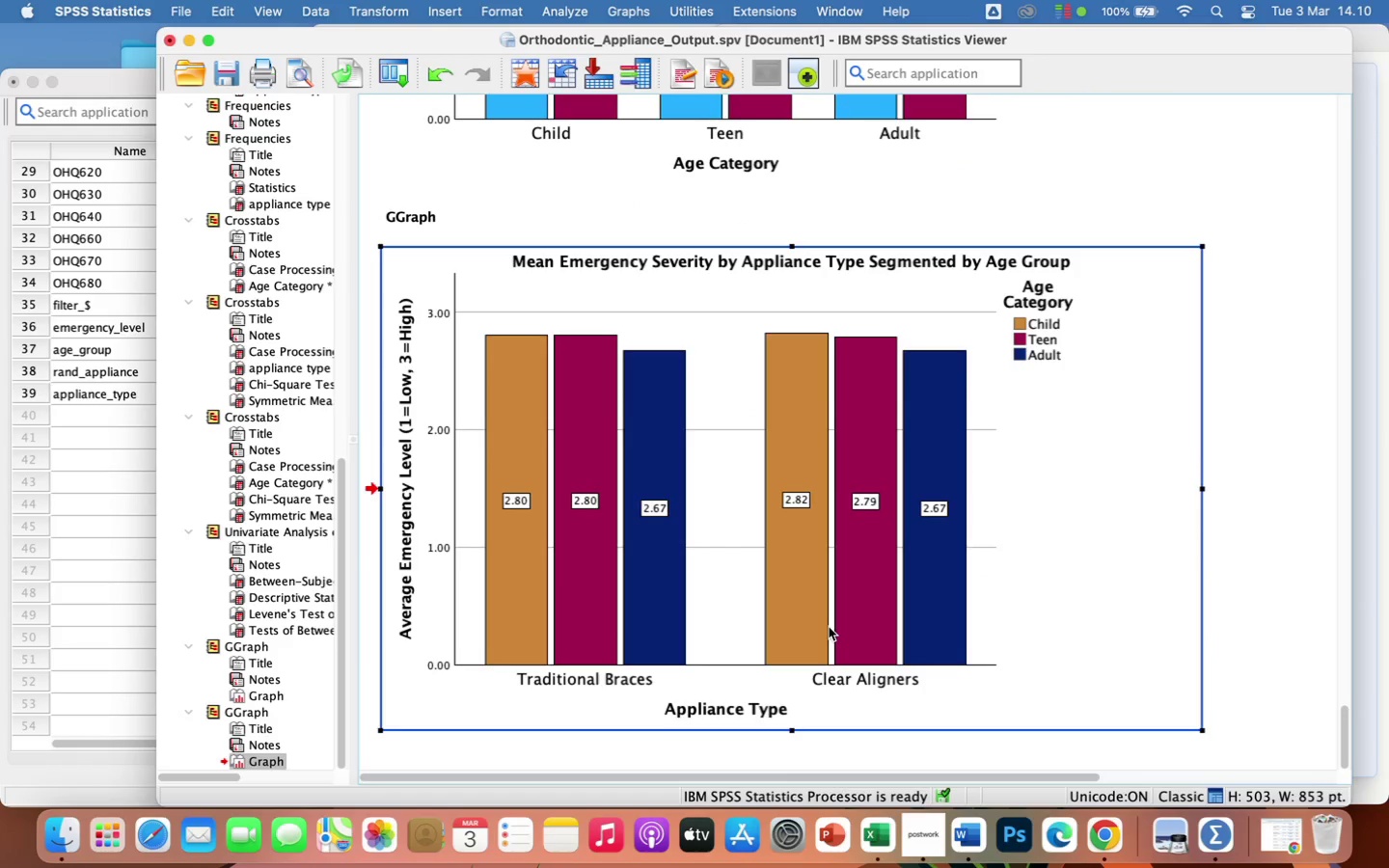 
scroll: coordinate [829, 627], scroll_direction: up, amount: 16.0
 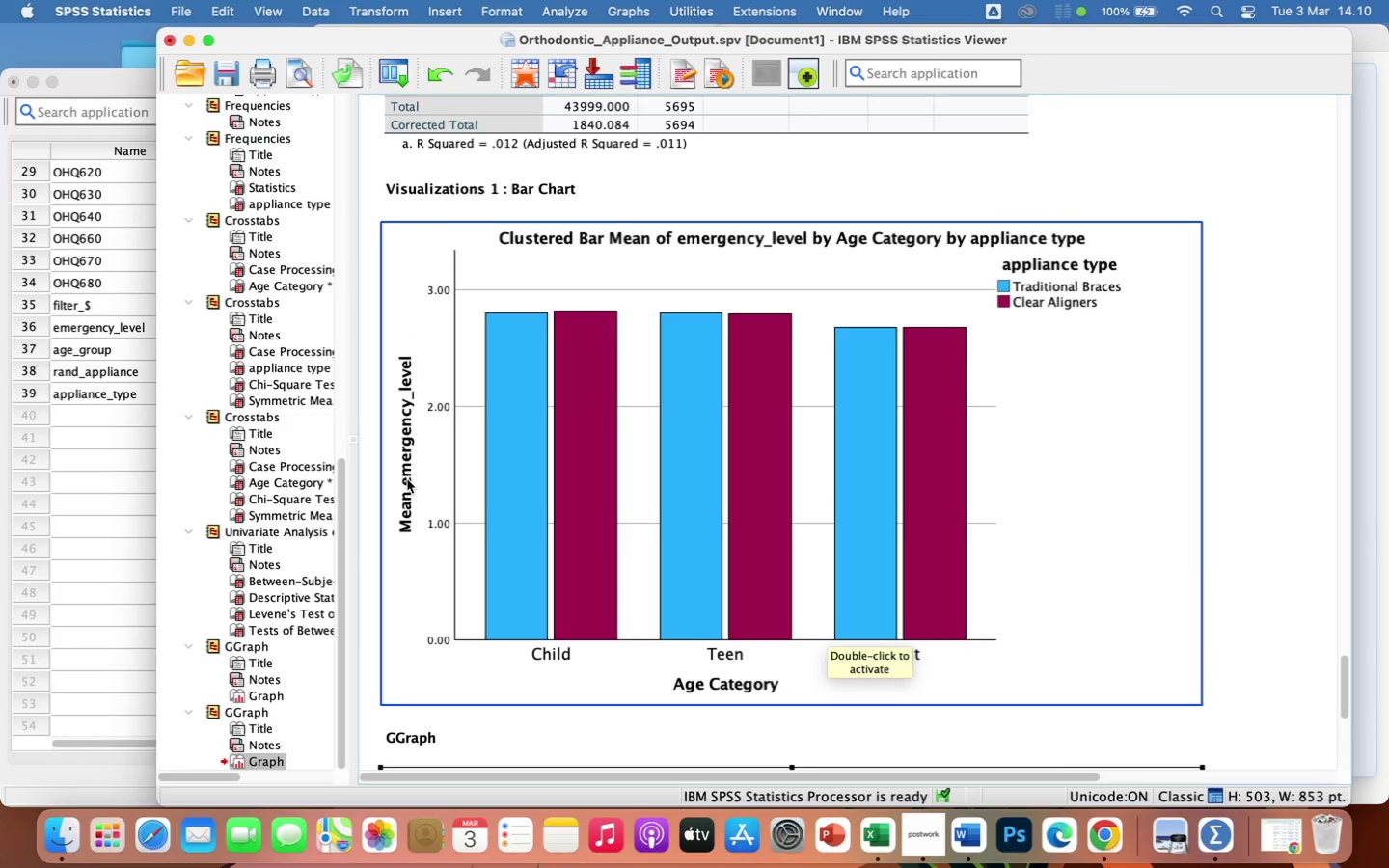 
double_click([407, 479])
 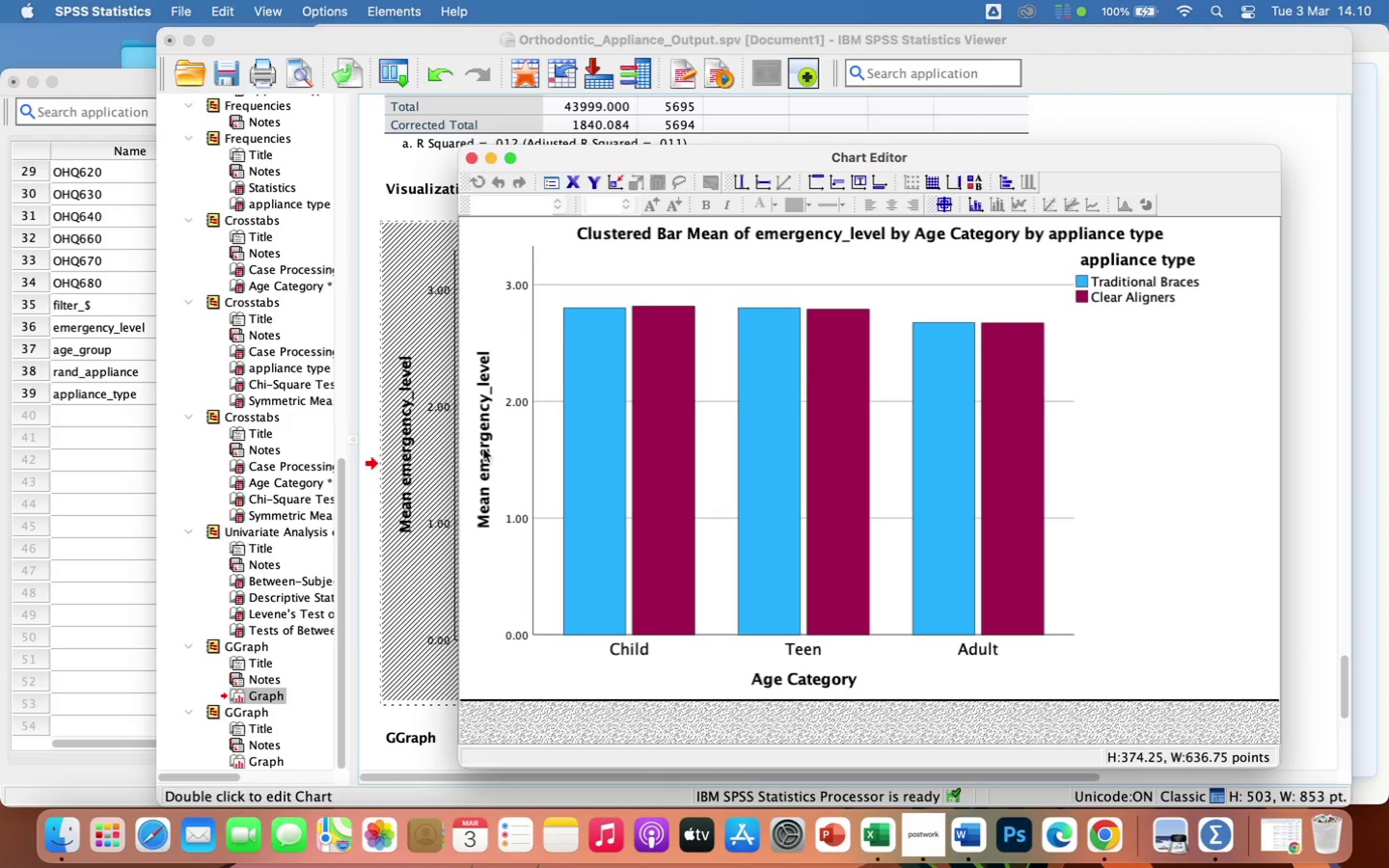 
double_click([483, 449])
 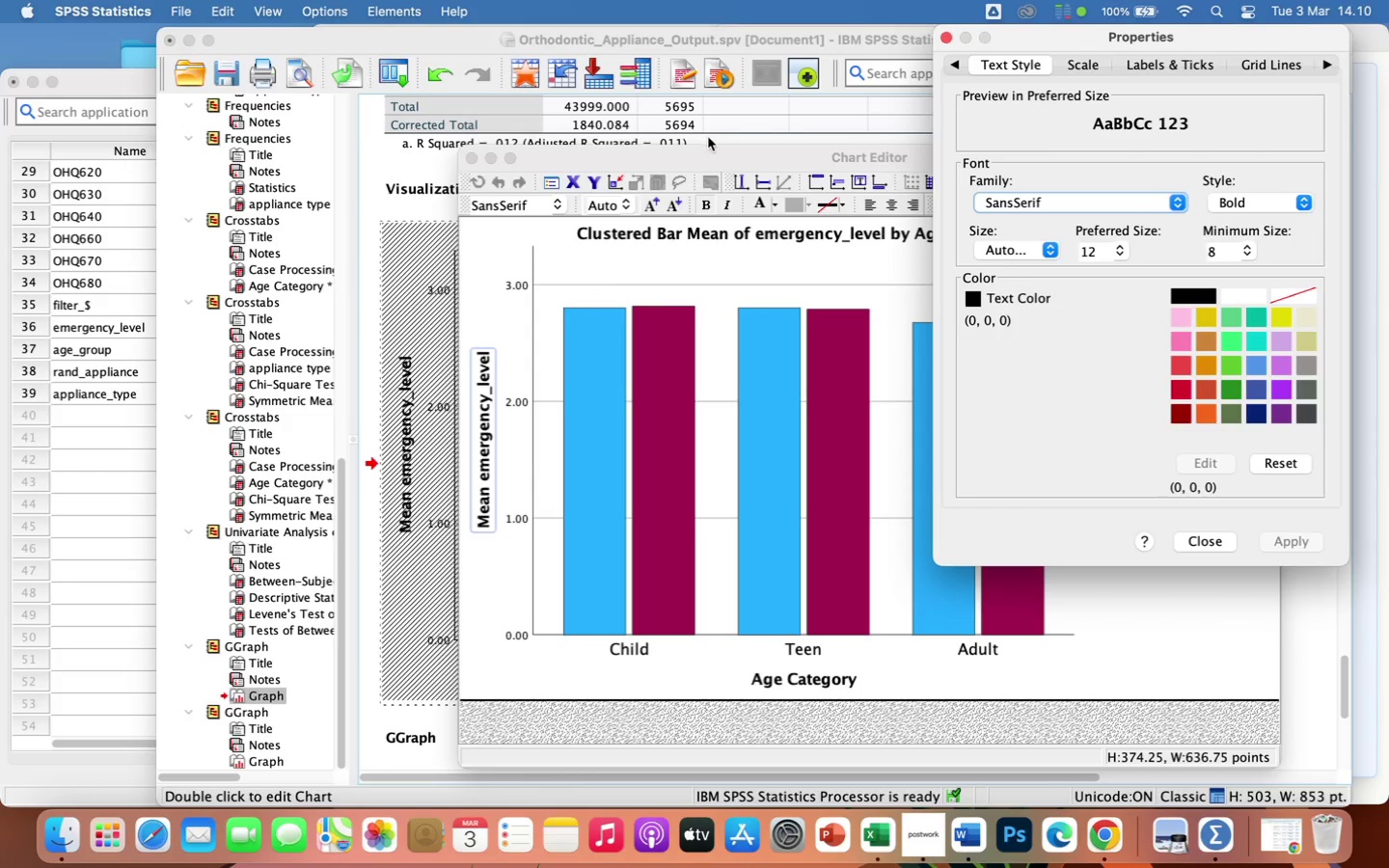 
wait(10.65)
 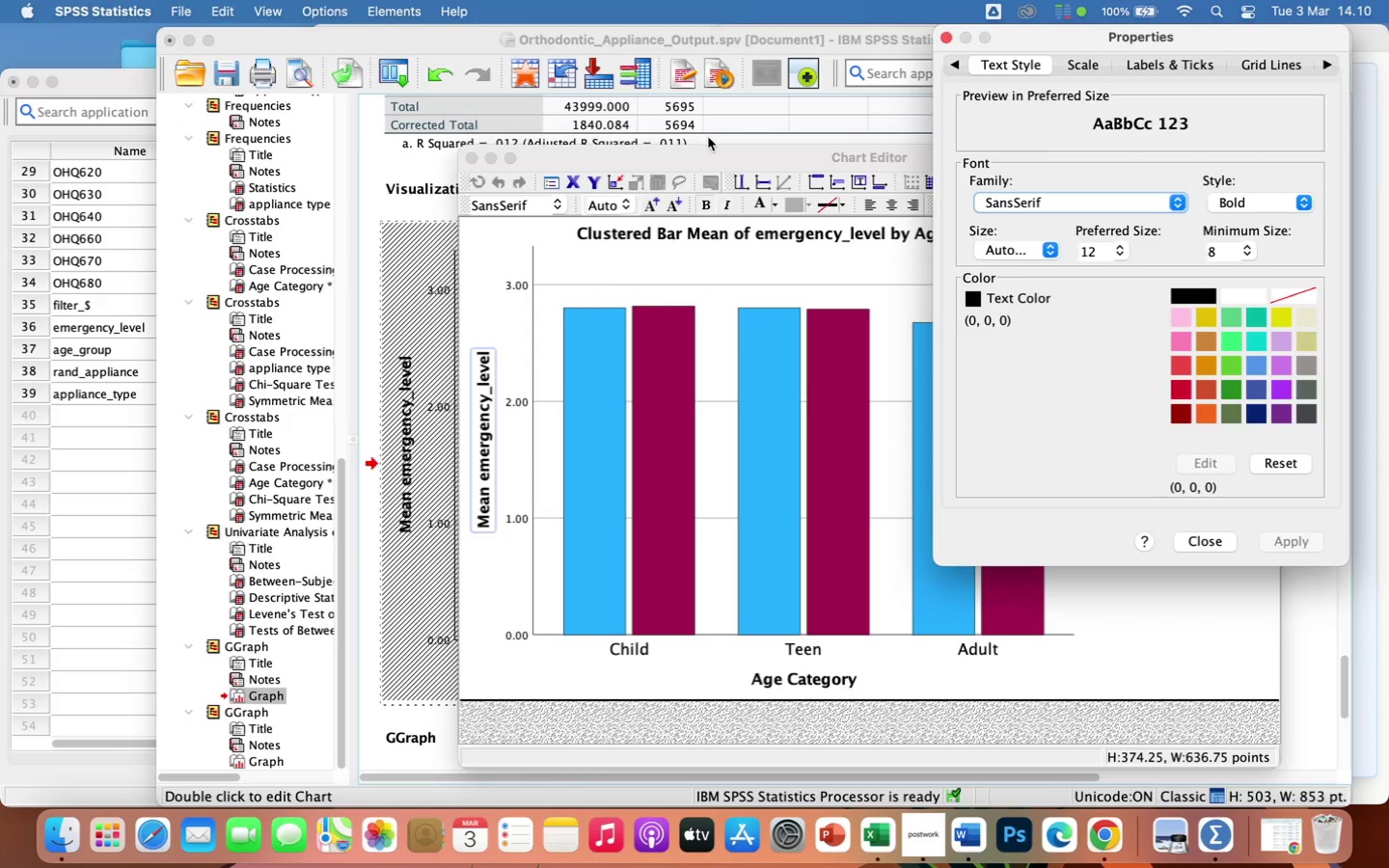 
left_click([1203, 535])
 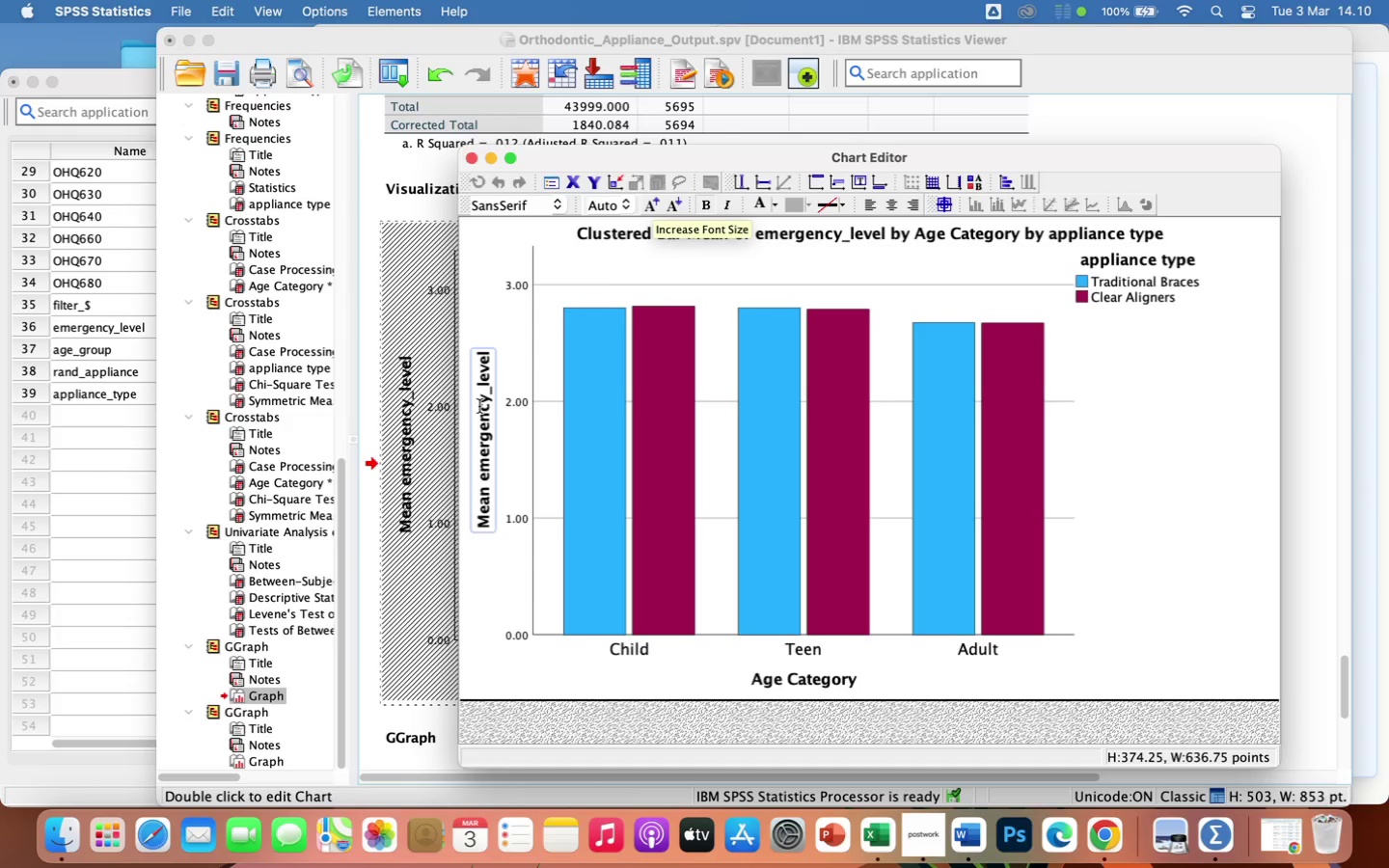 
double_click([479, 406])
 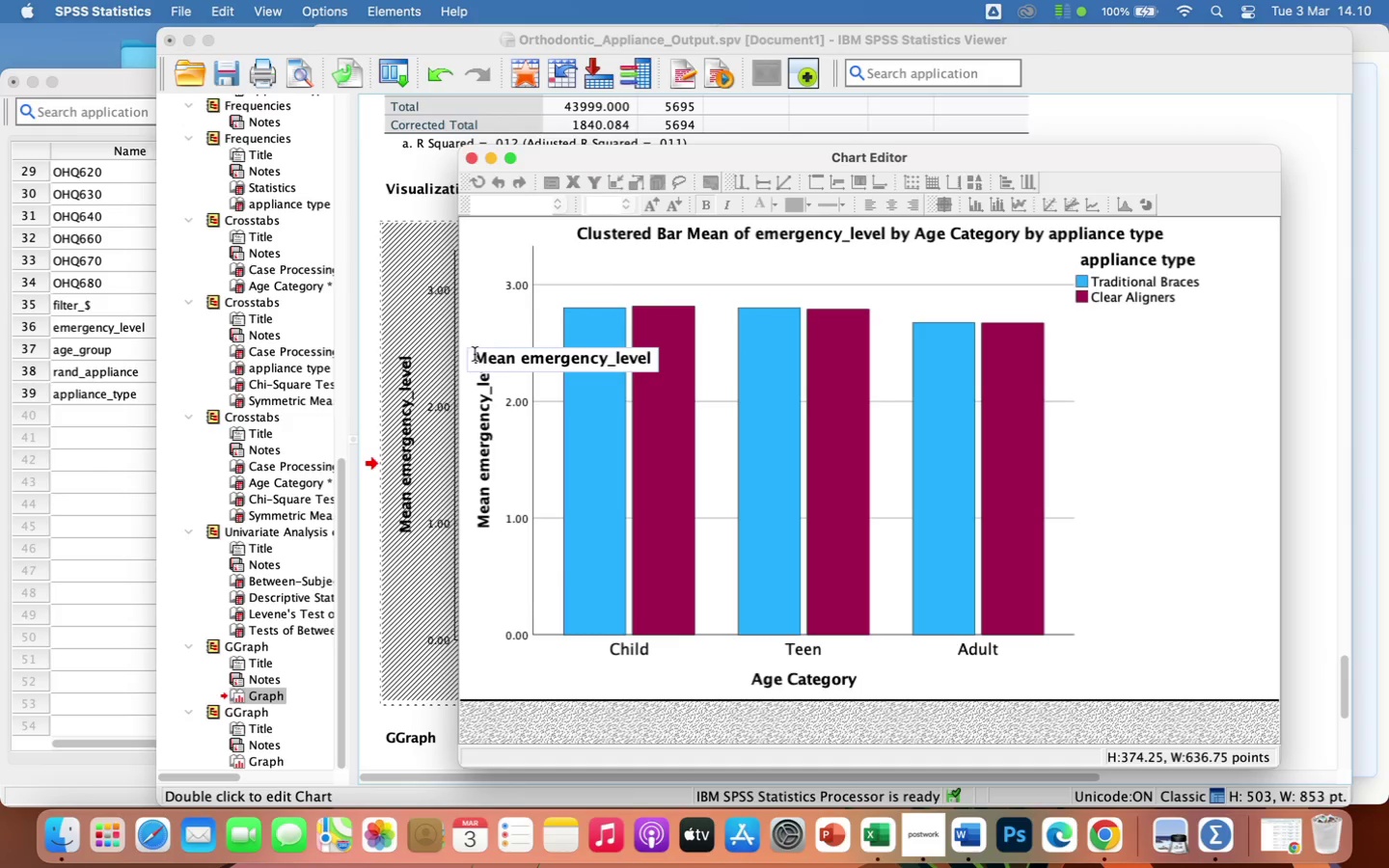 
left_click_drag(start_coordinate=[474, 354], to_coordinate=[662, 371])
 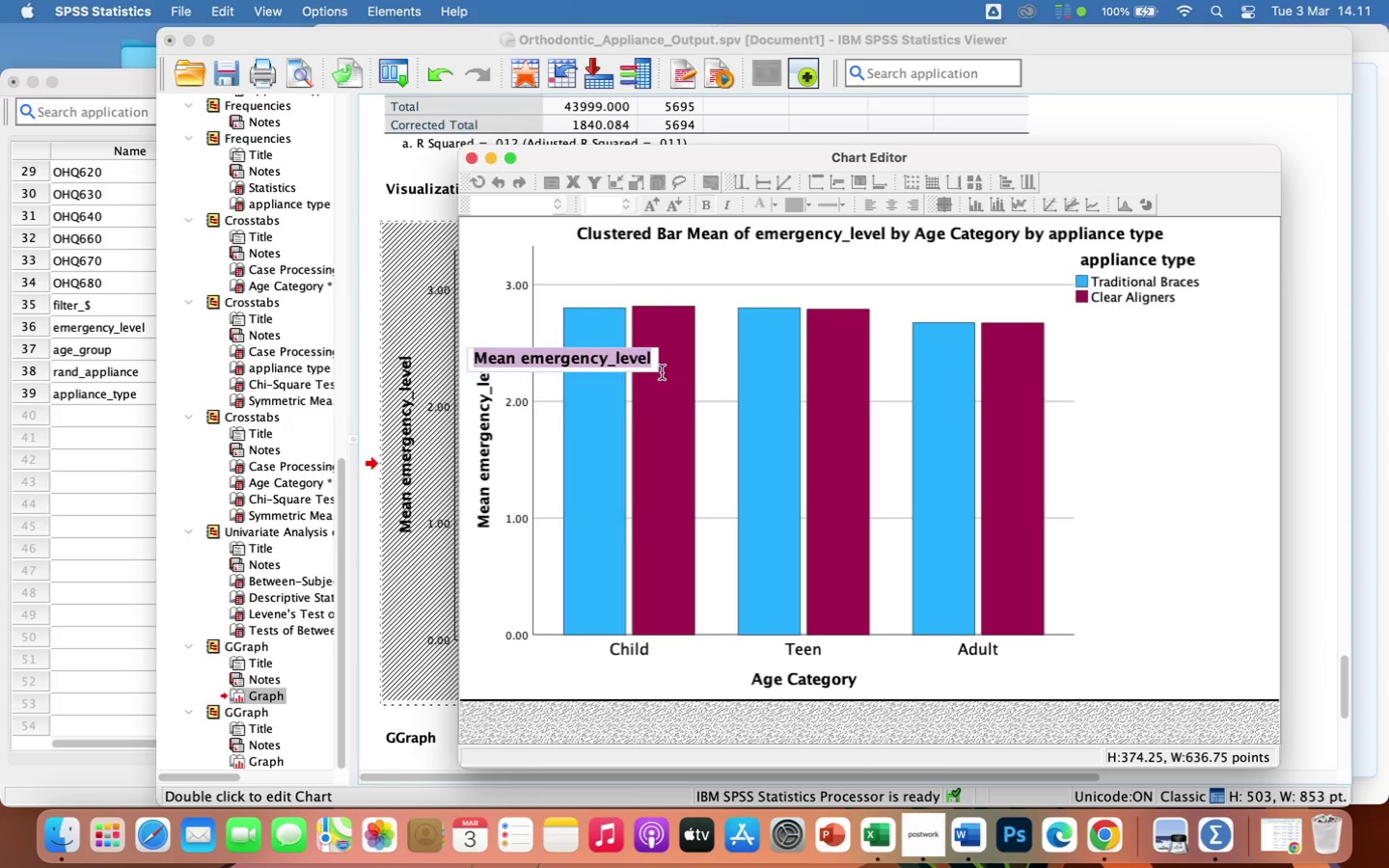 
wait(15.92)
 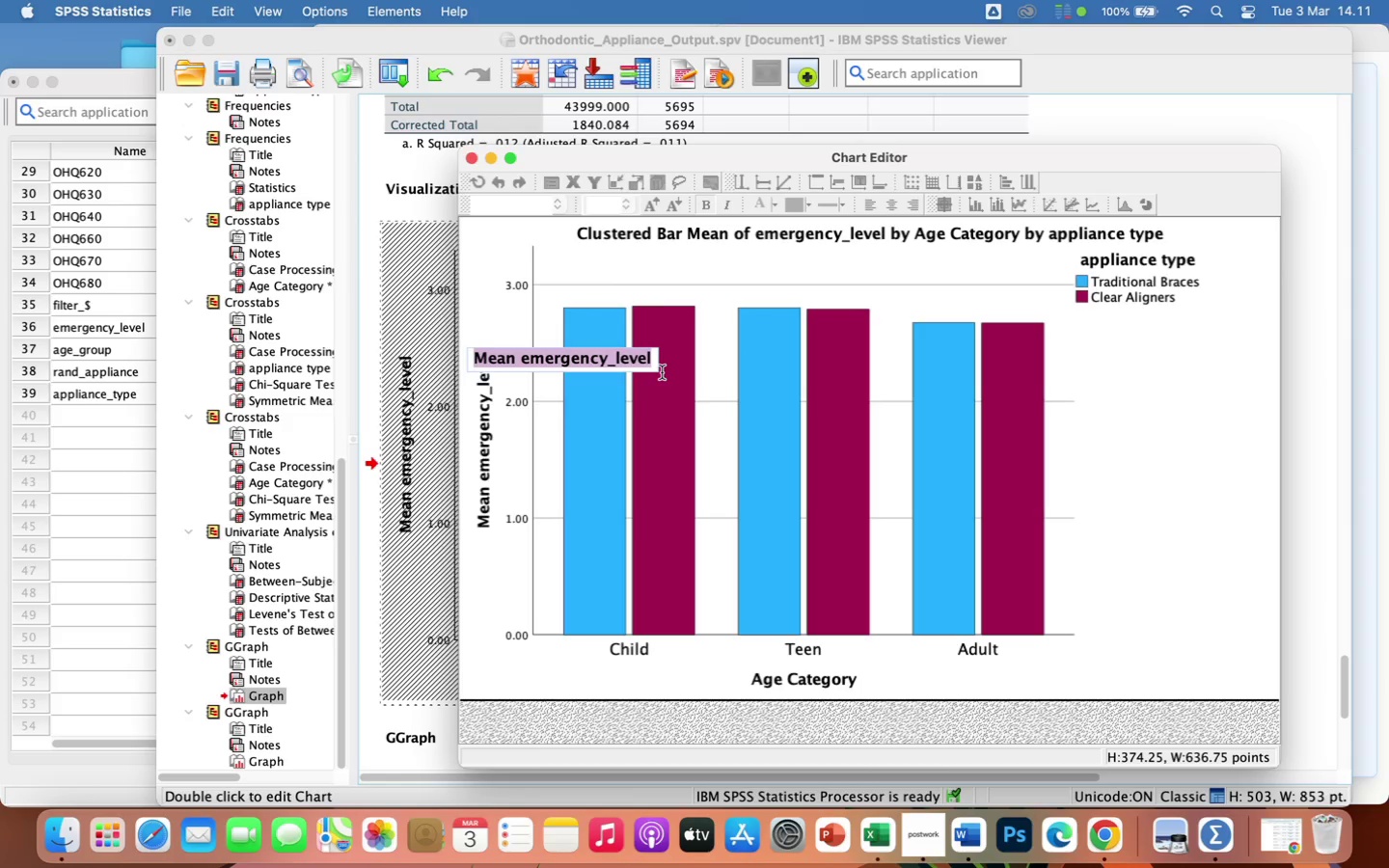 
type(Average )
 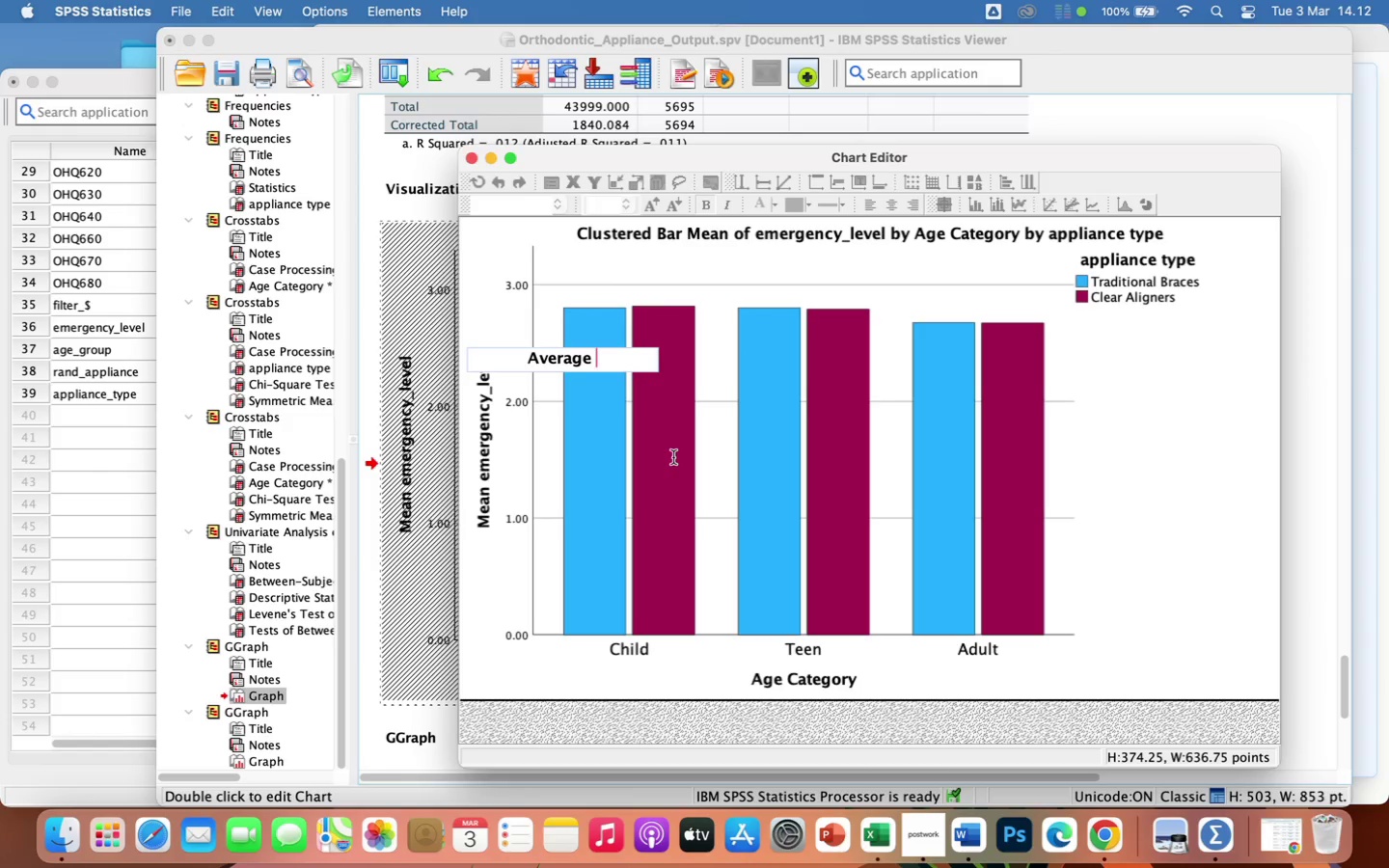 
wait(78.22)
 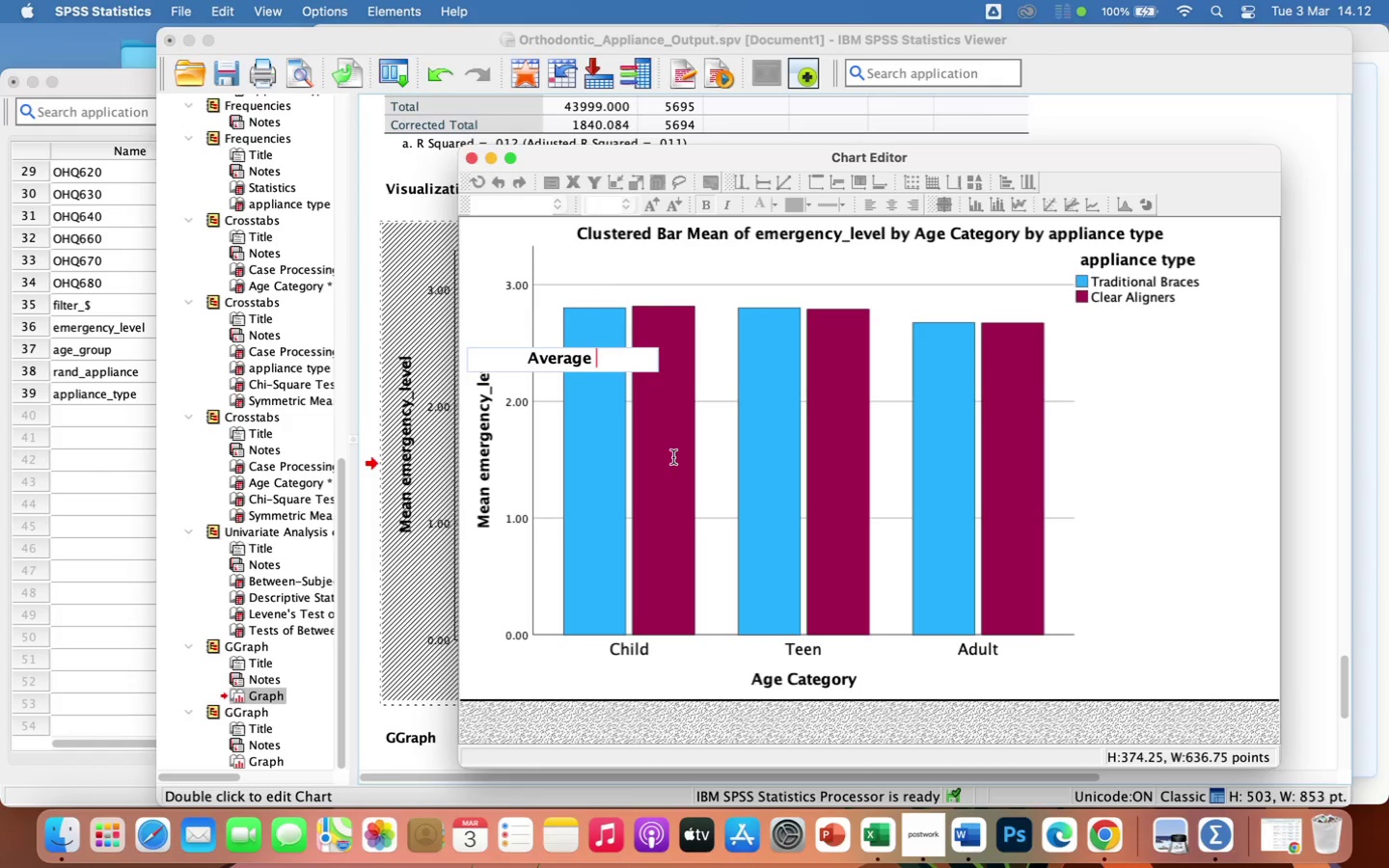 
type(Emergency )
 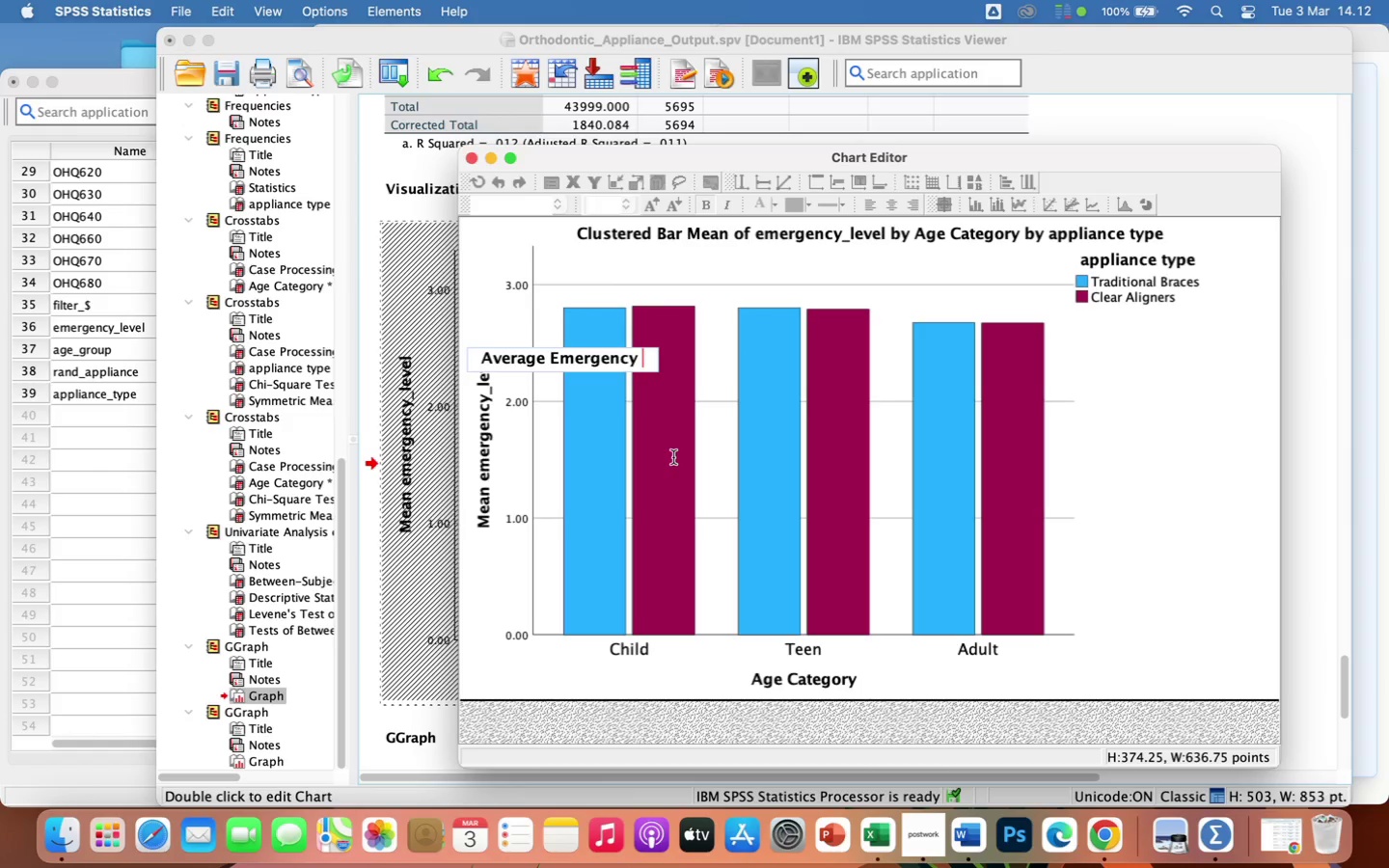 
wait(8.31)
 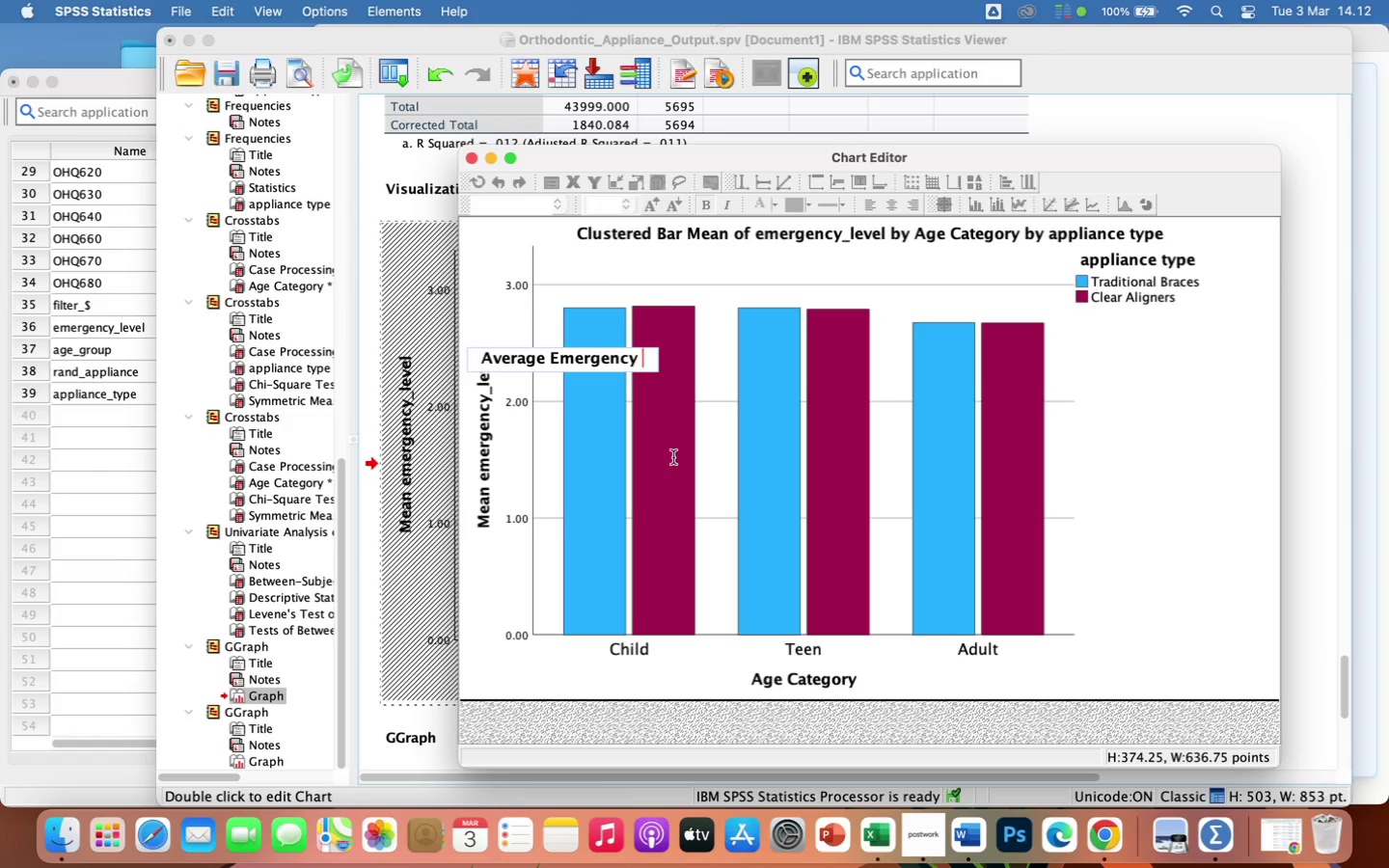 
type(Level (1=Low, 3=High))
 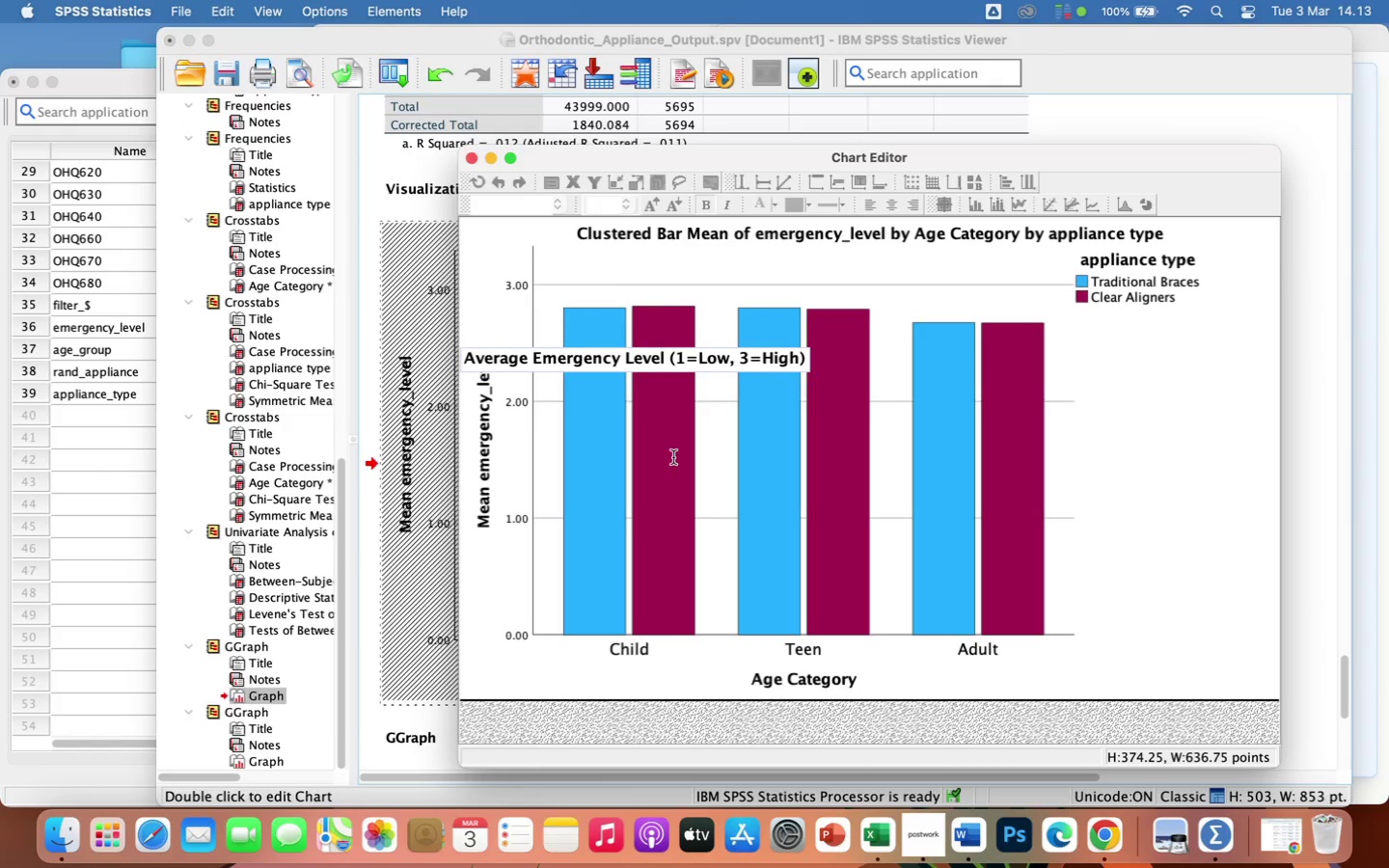 
wait(20.69)
 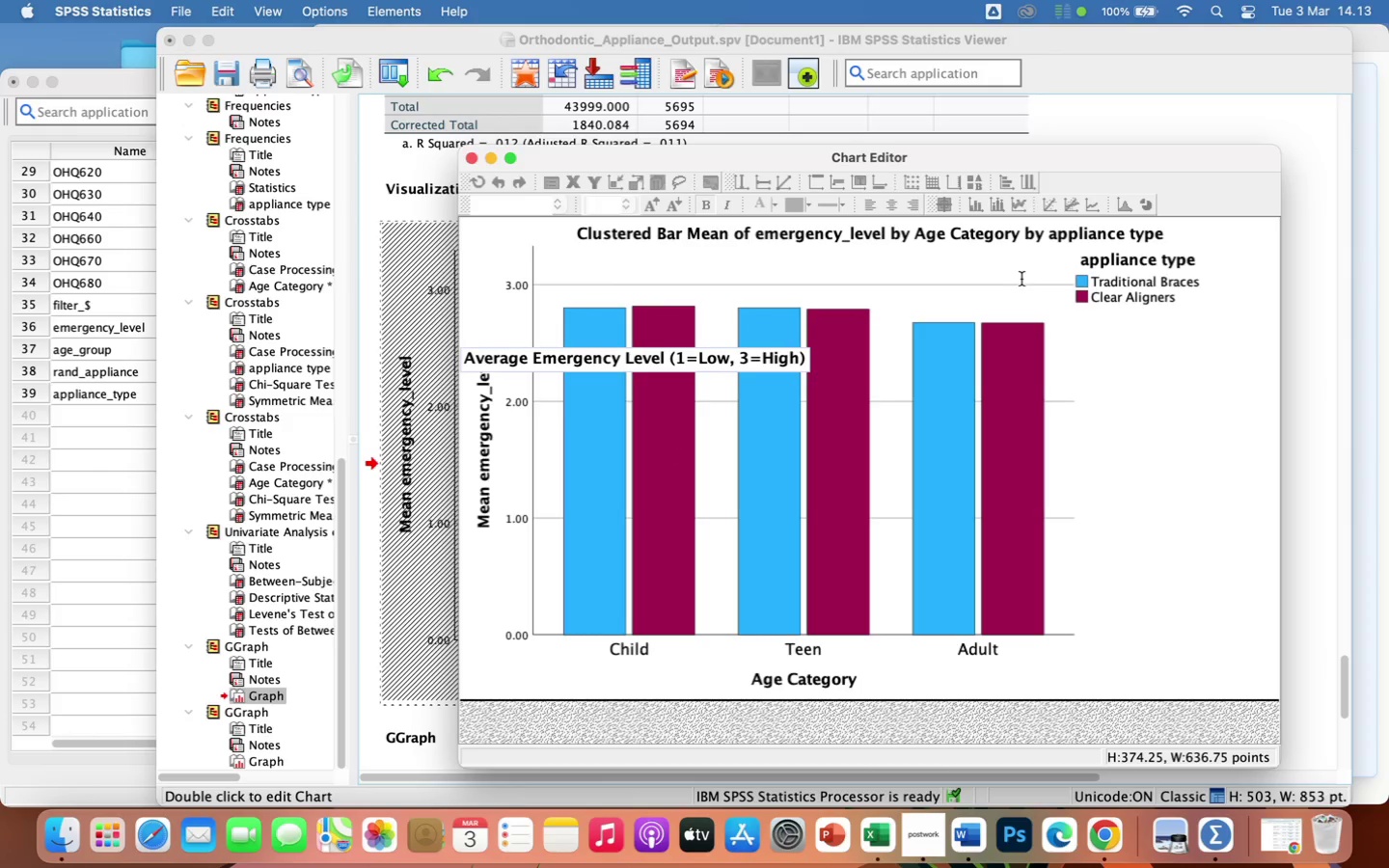 
left_click([602, 333])
 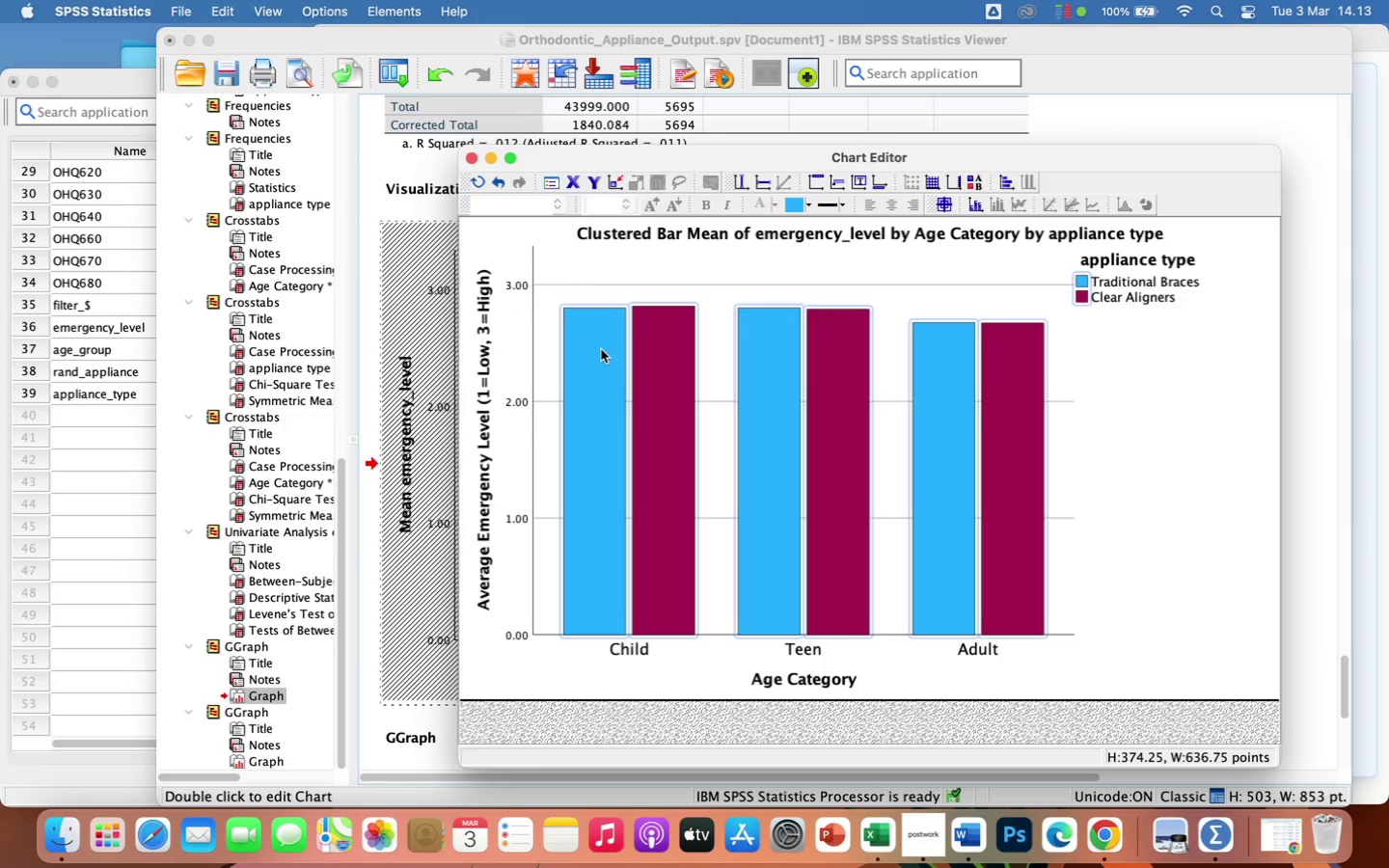 
left_click([601, 349])
 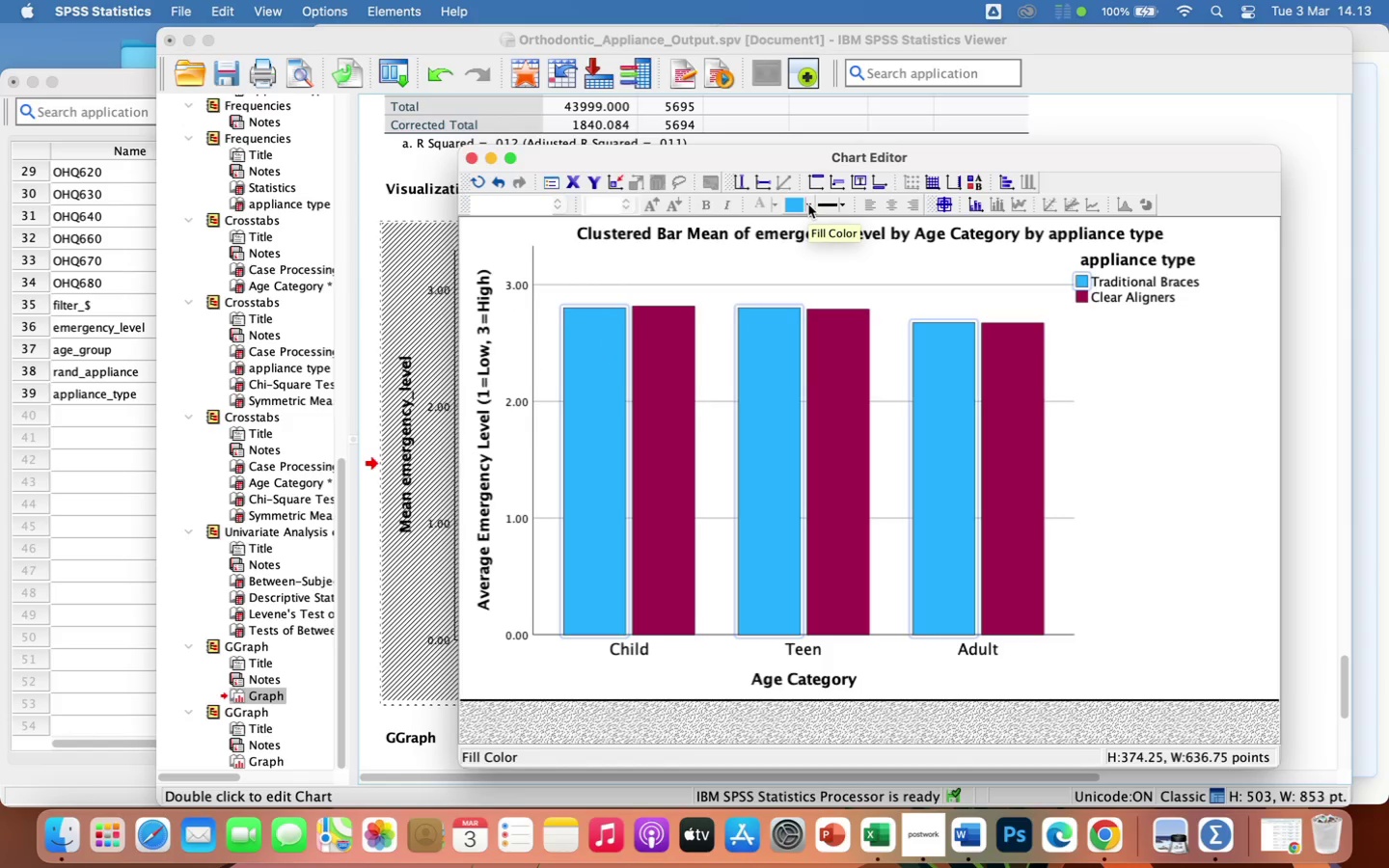 
wait(6.41)
 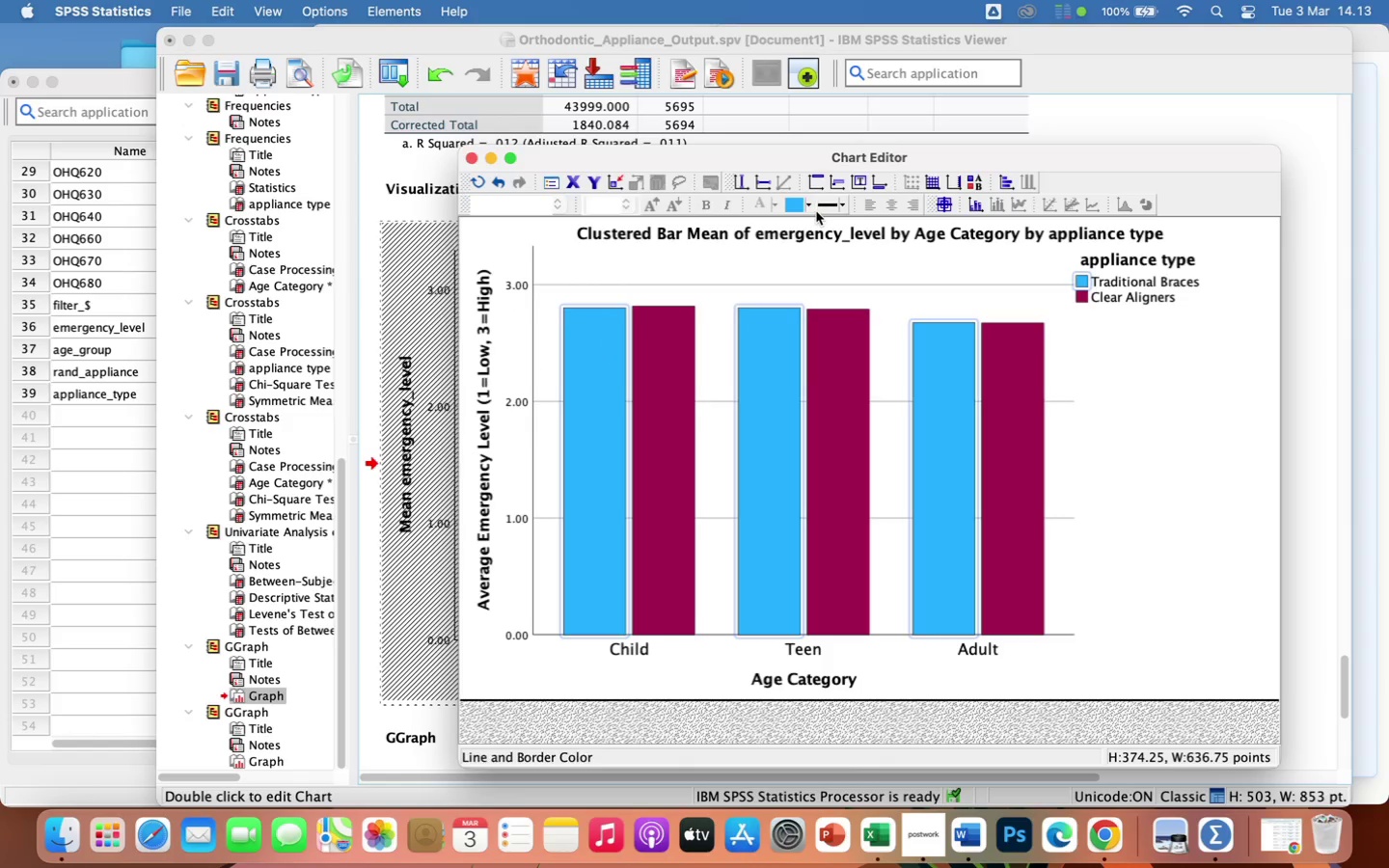 
left_click([808, 204])
 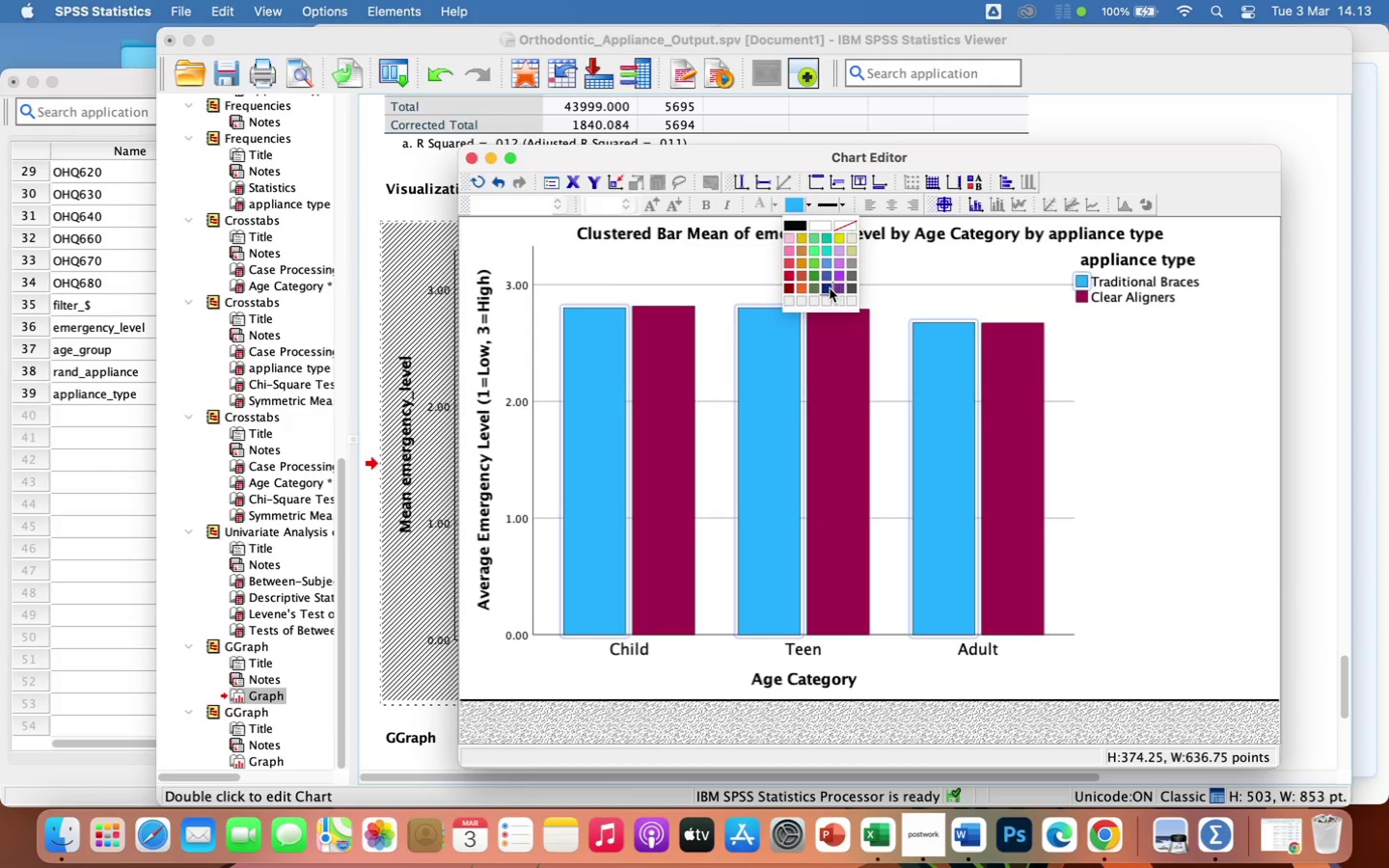 
left_click([829, 287])
 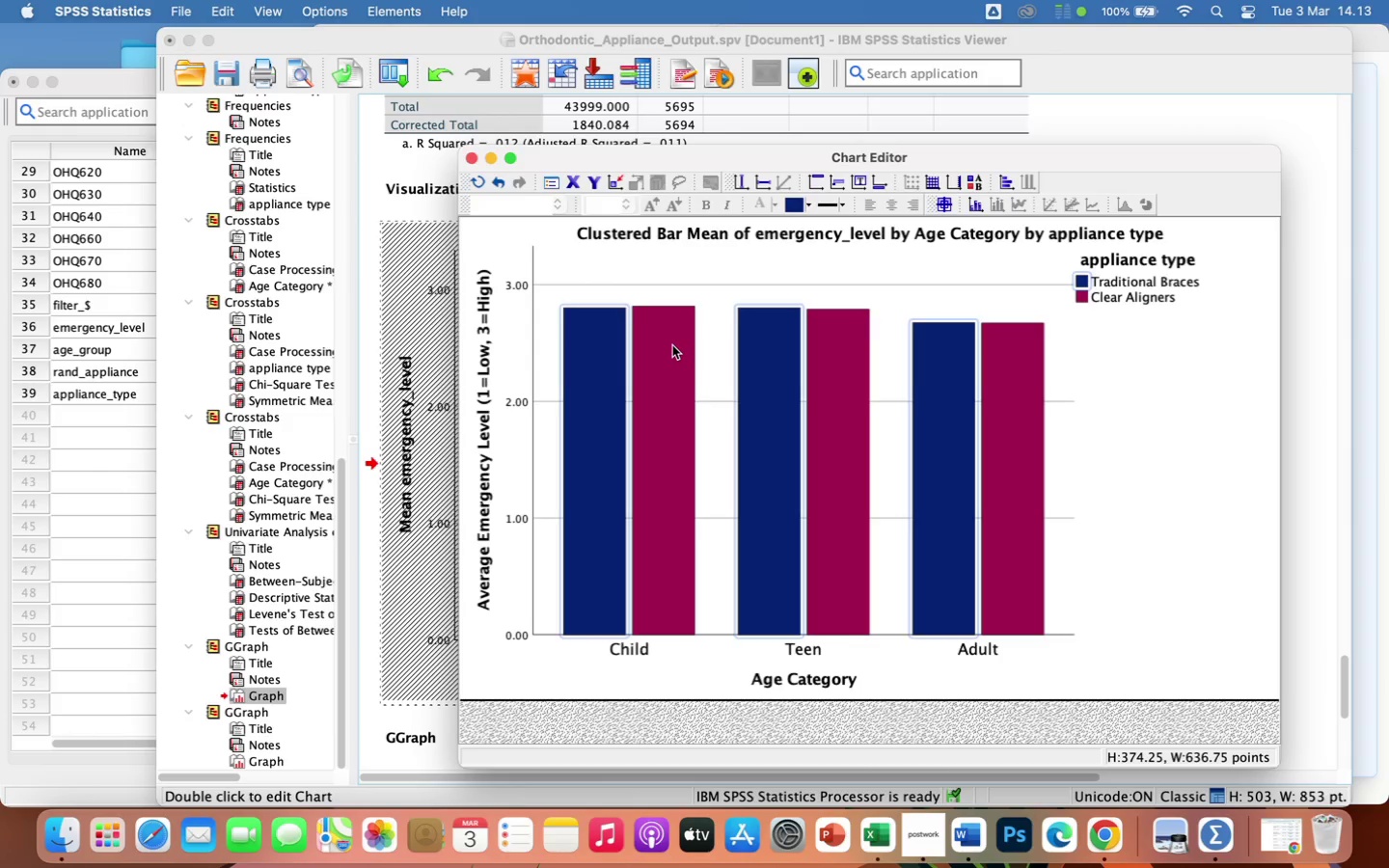 
left_click([672, 345])
 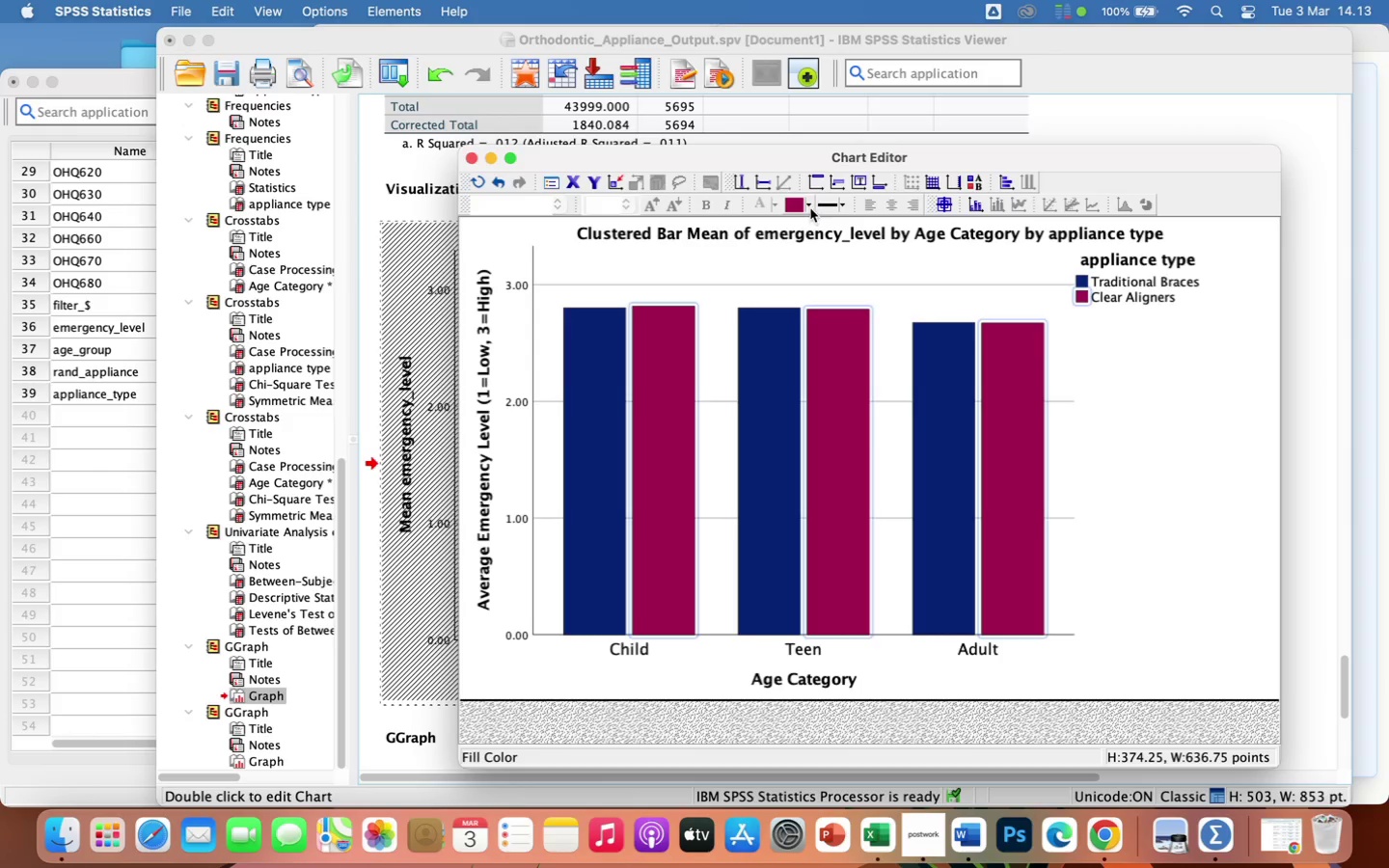 
left_click([807, 205])
 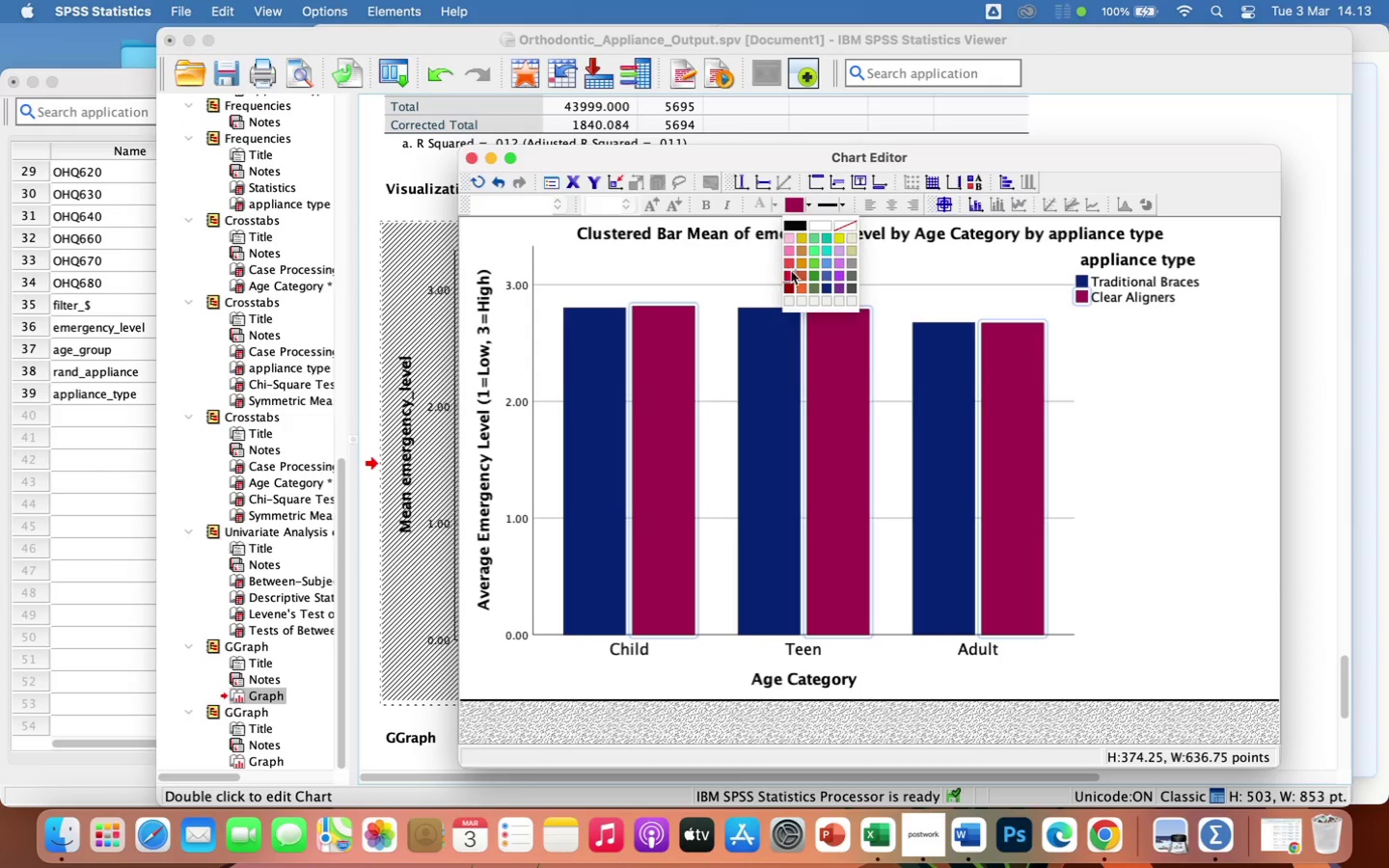 
left_click([788, 286])
 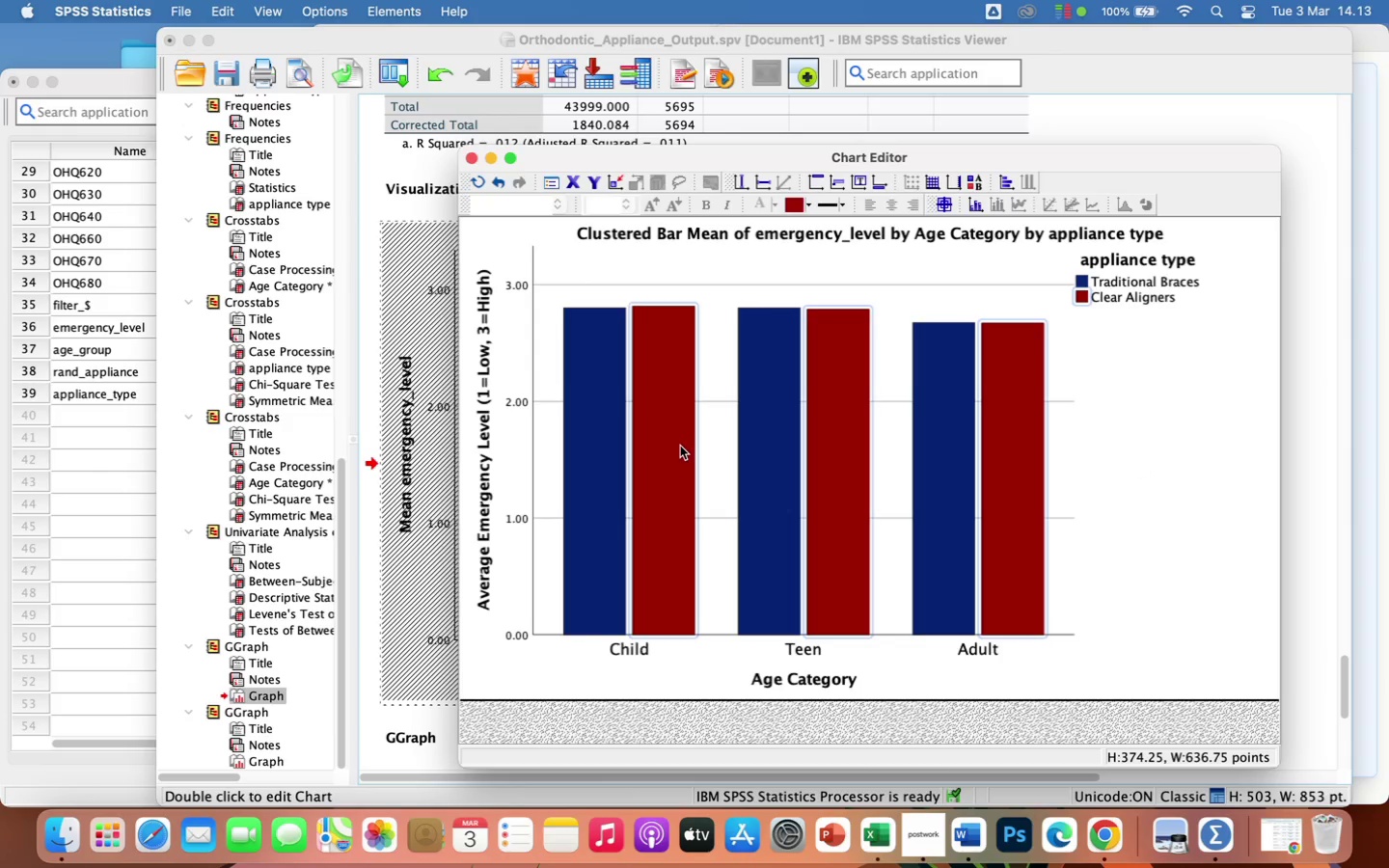 
wait(6.22)
 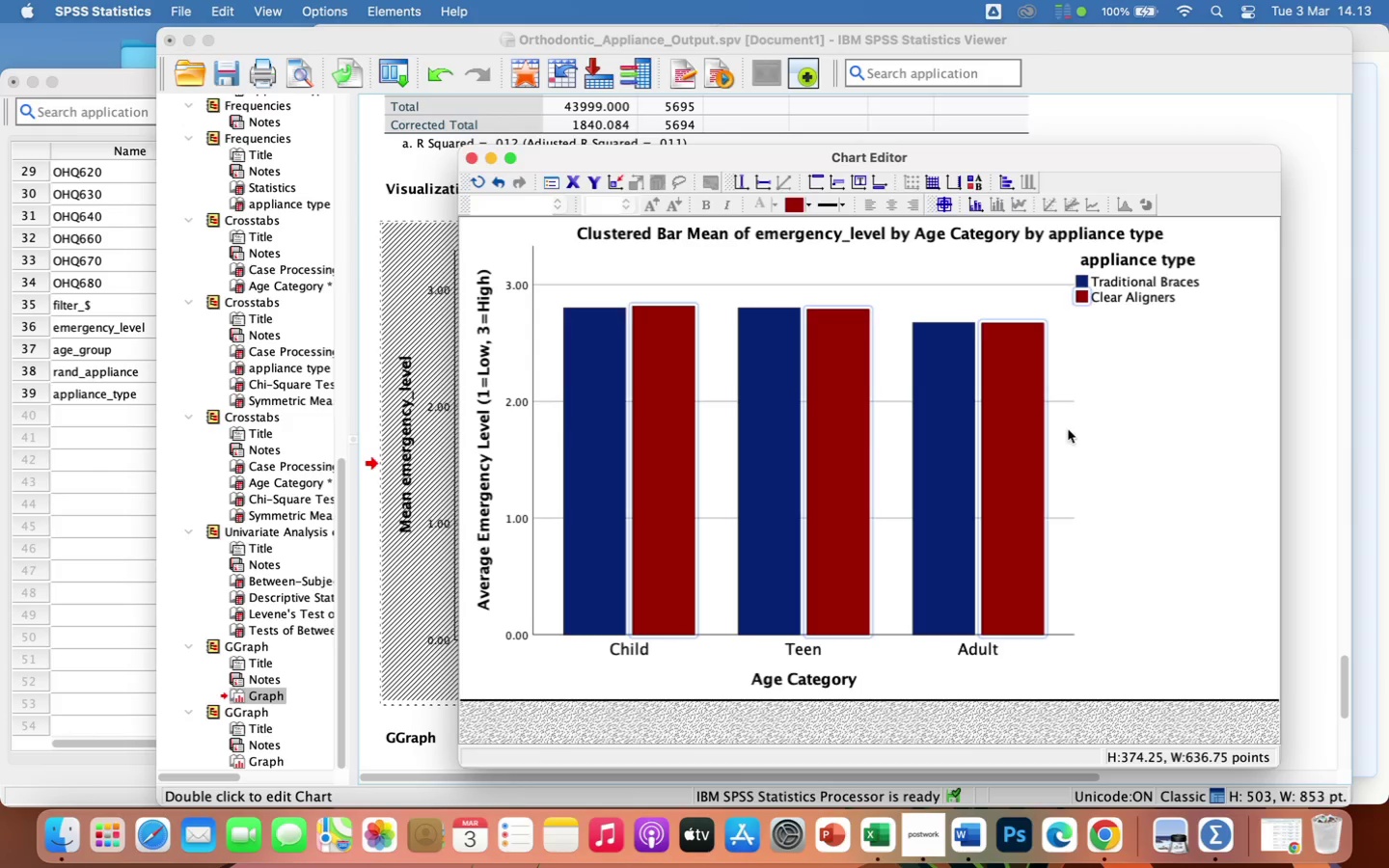 
left_click([810, 206])
 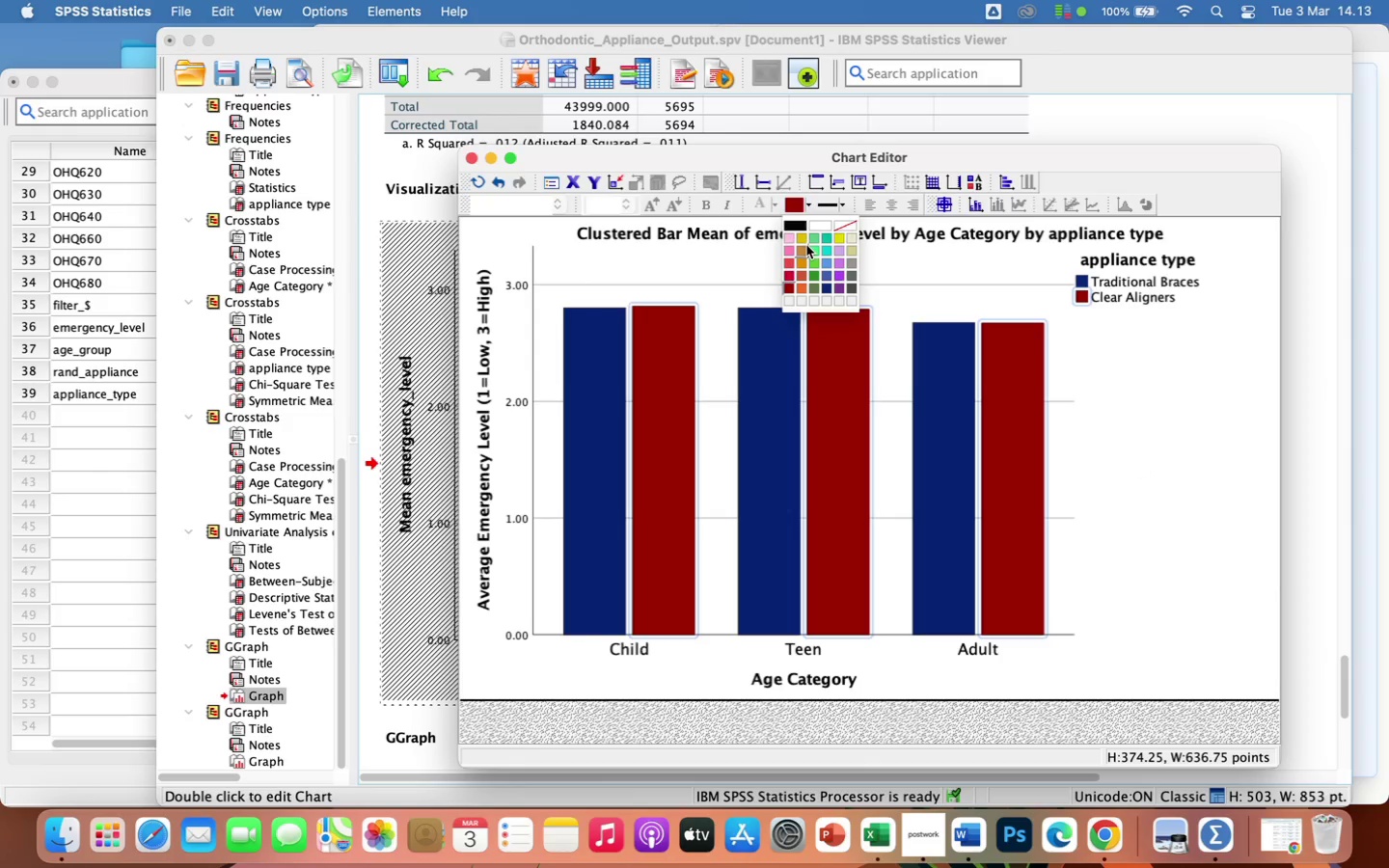 
left_click([803, 251])
 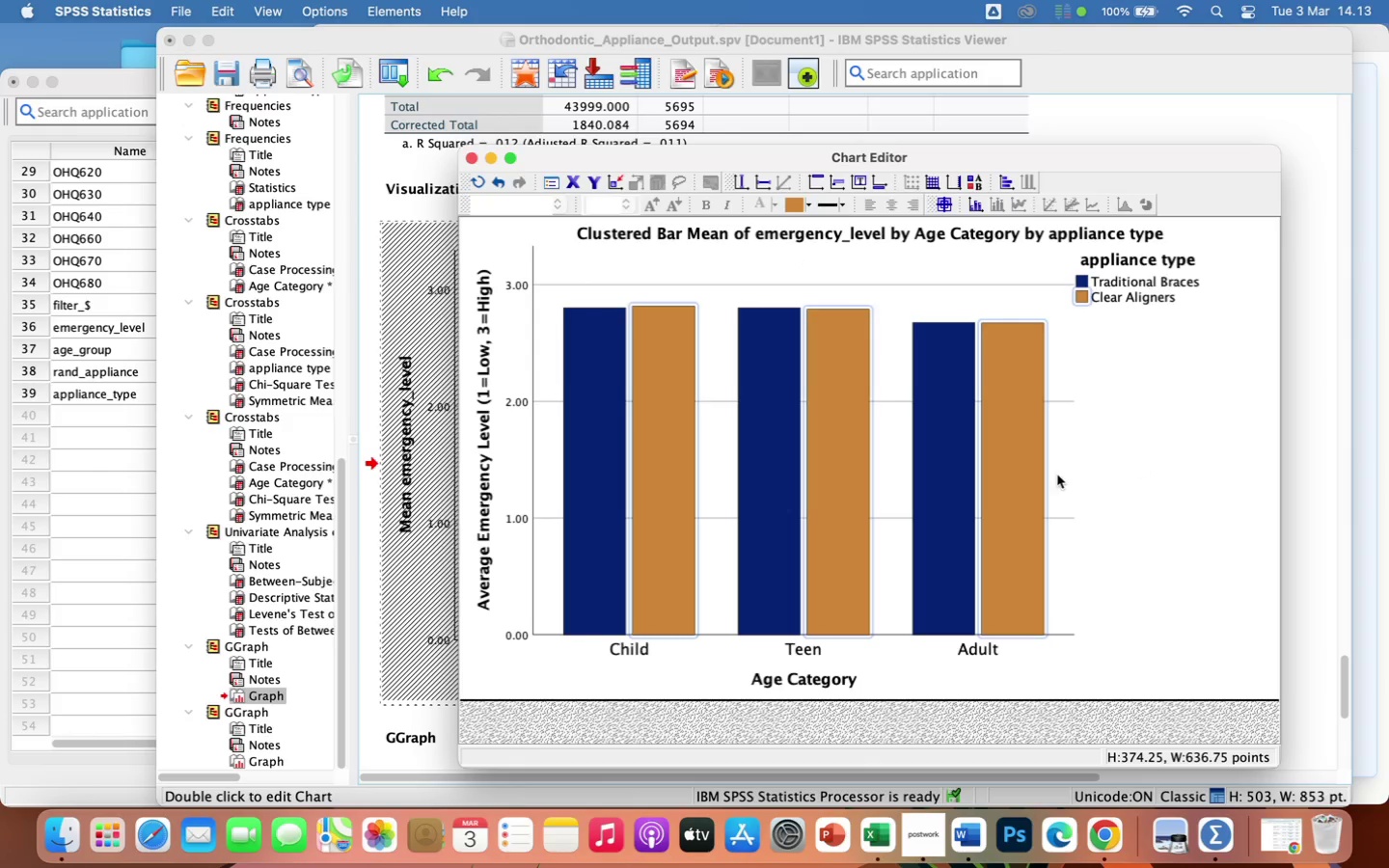 
left_click([1143, 502])